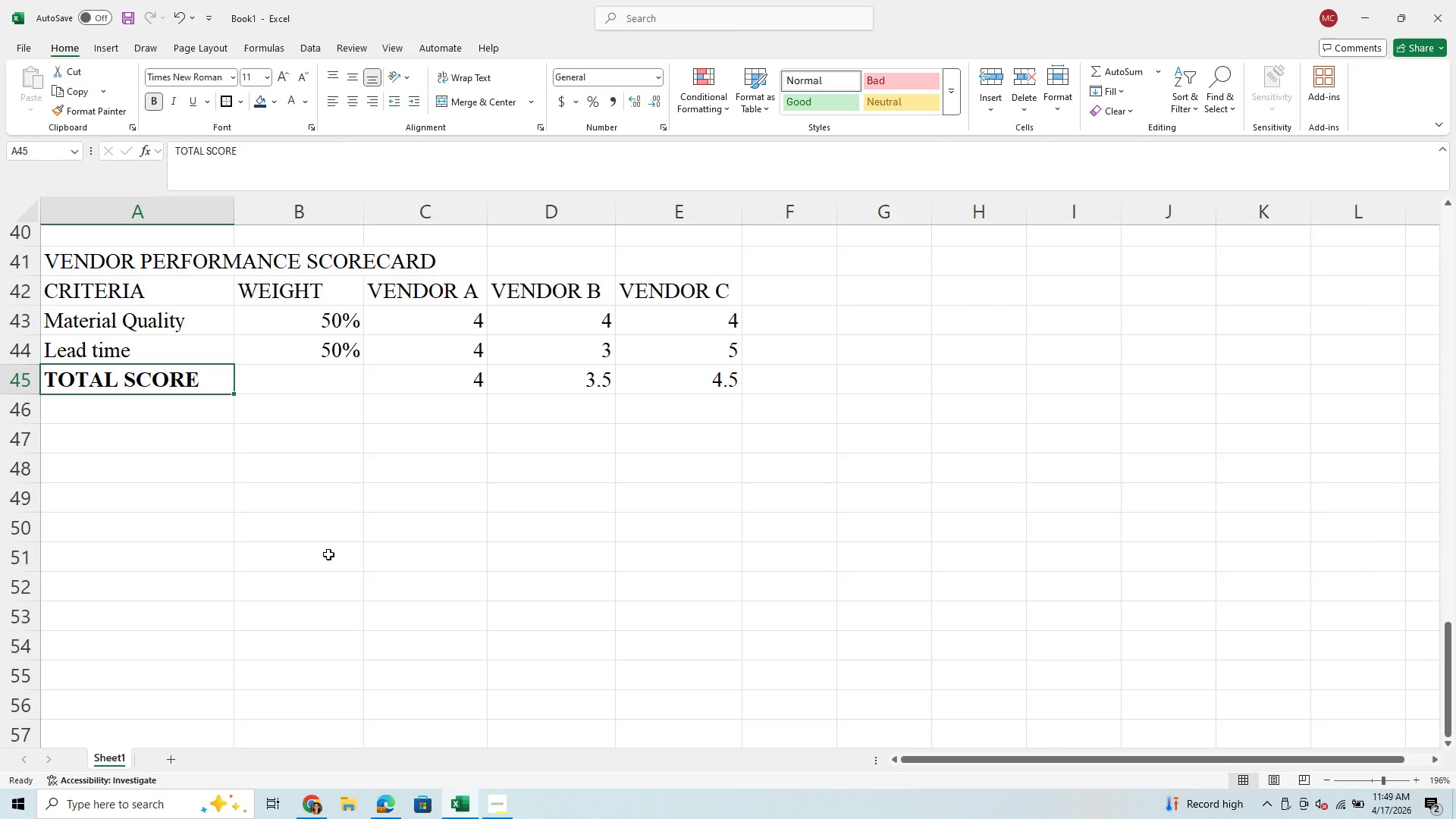 
scroll: coordinate [632, 541], scroll_direction: up, amount: 1.0
 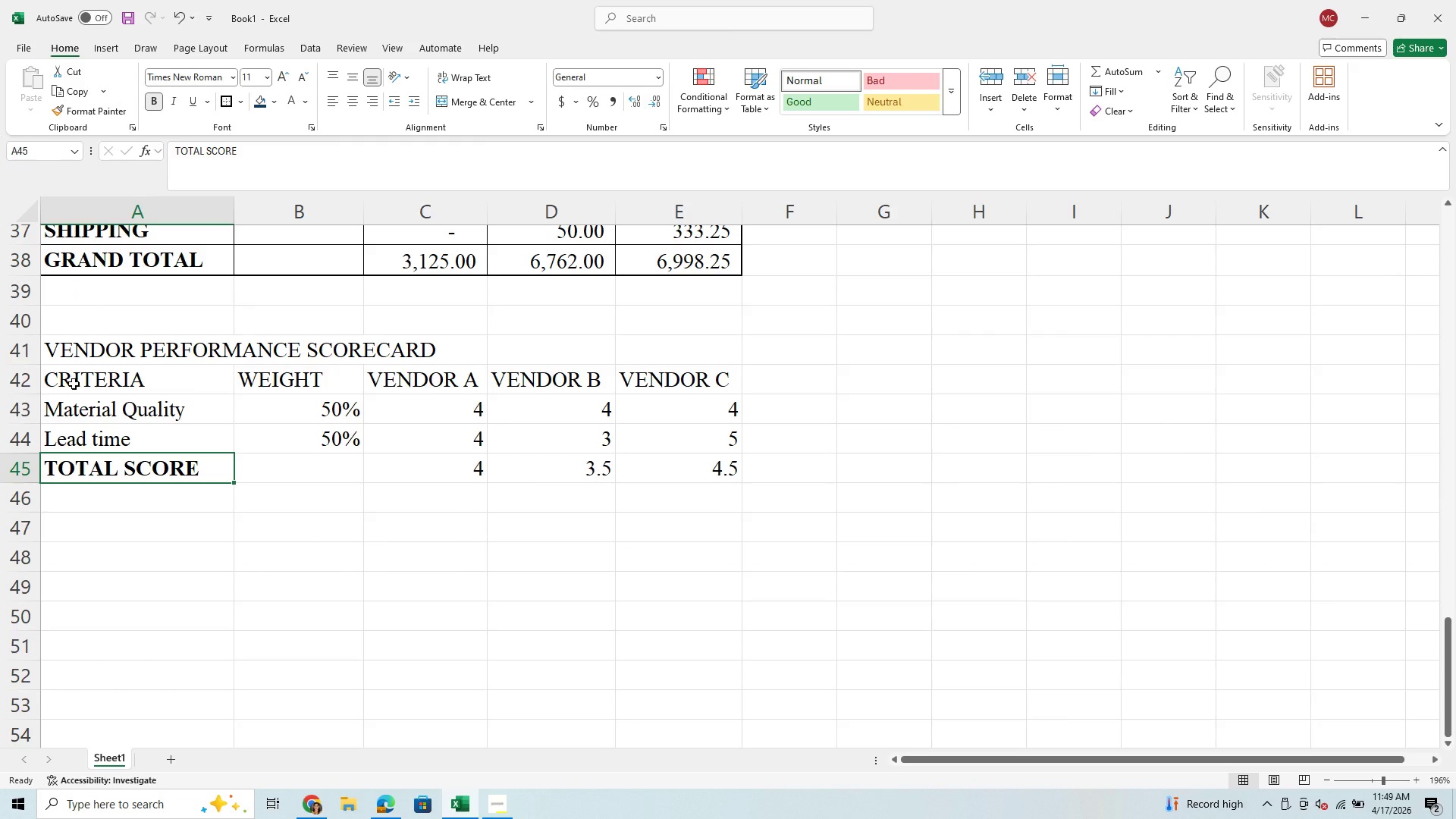 
left_click_drag(start_coordinate=[74, 384], to_coordinate=[684, 475])
 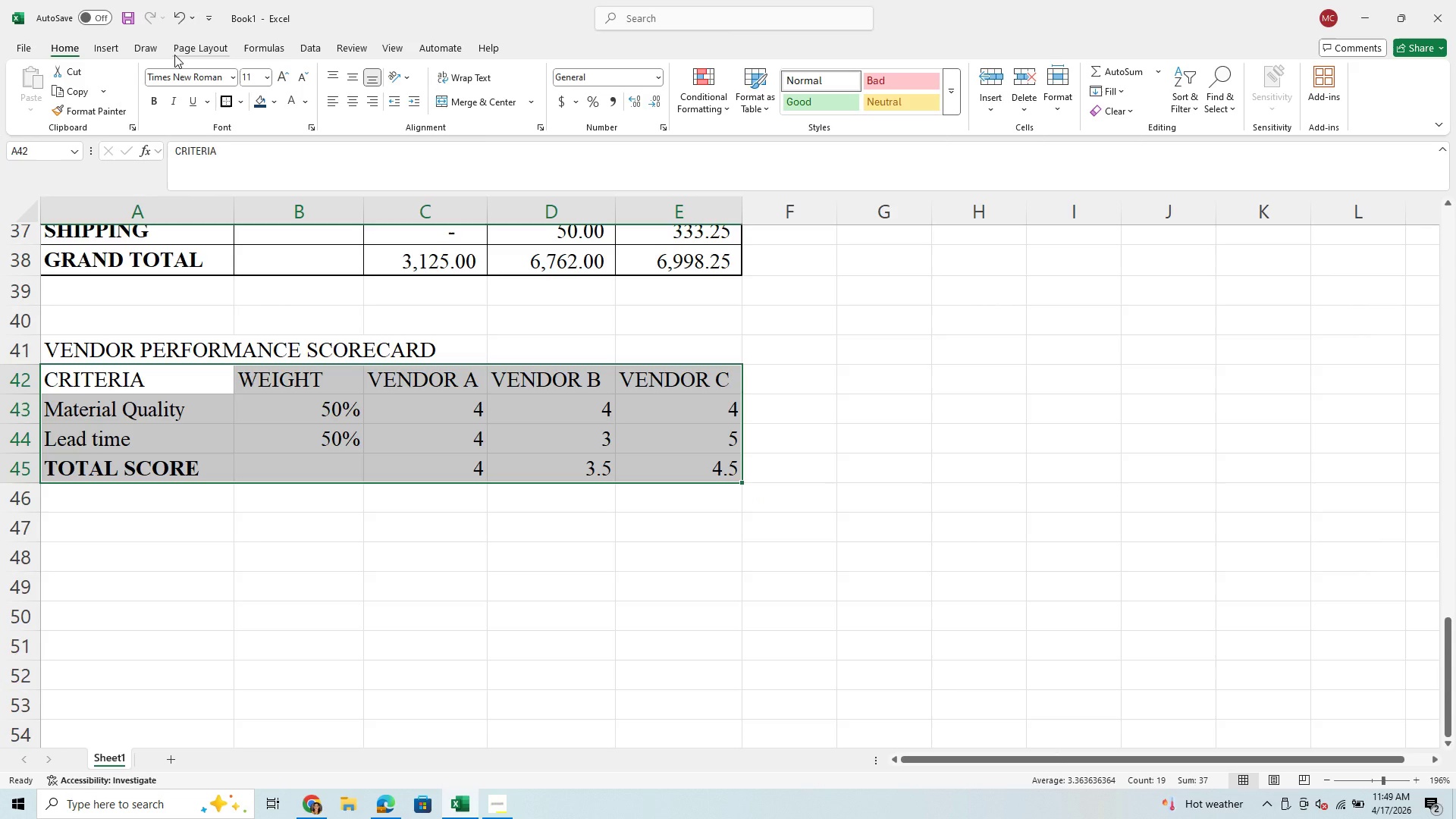 
wait(8.42)
 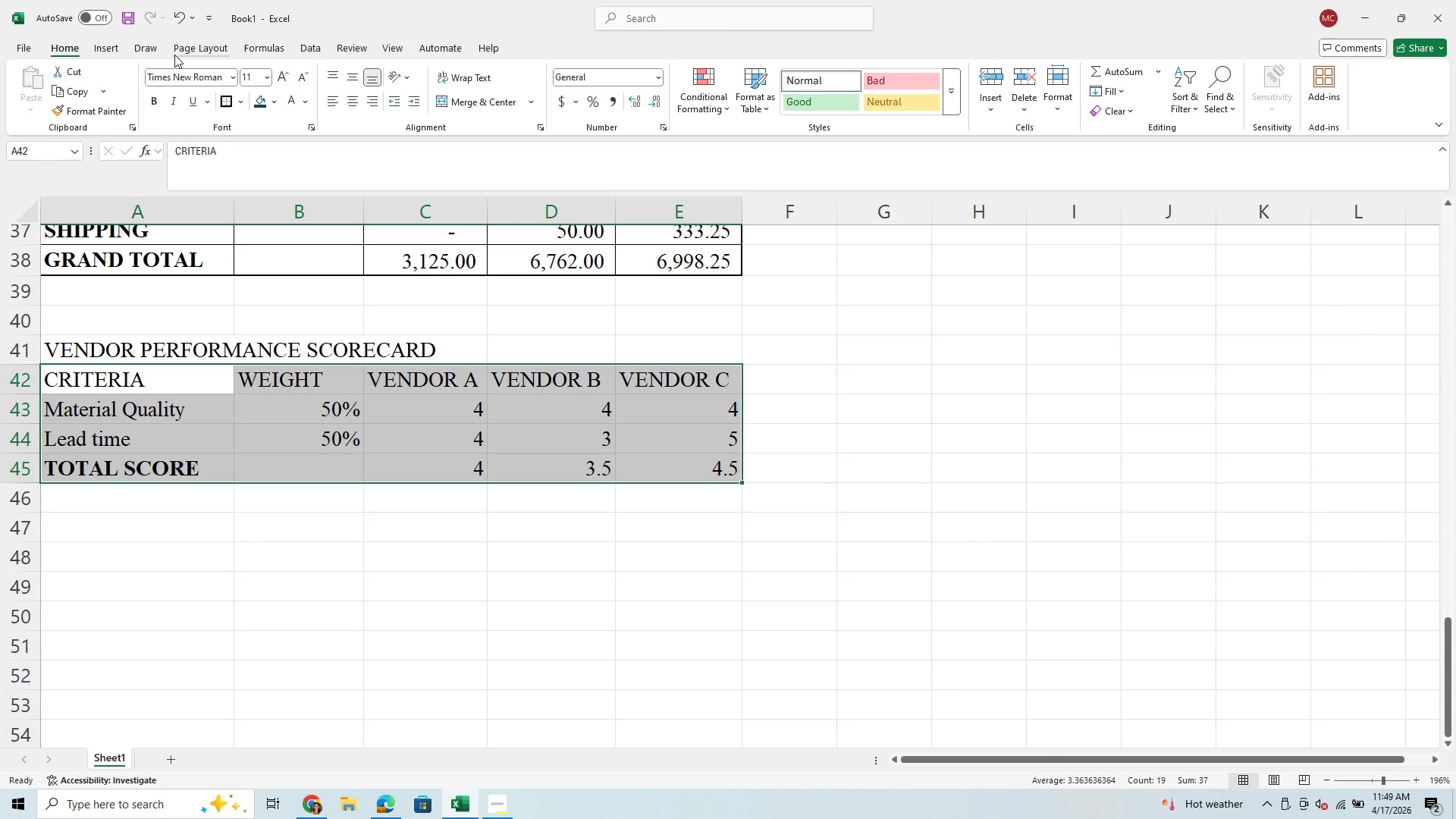 
left_click([225, 99])
 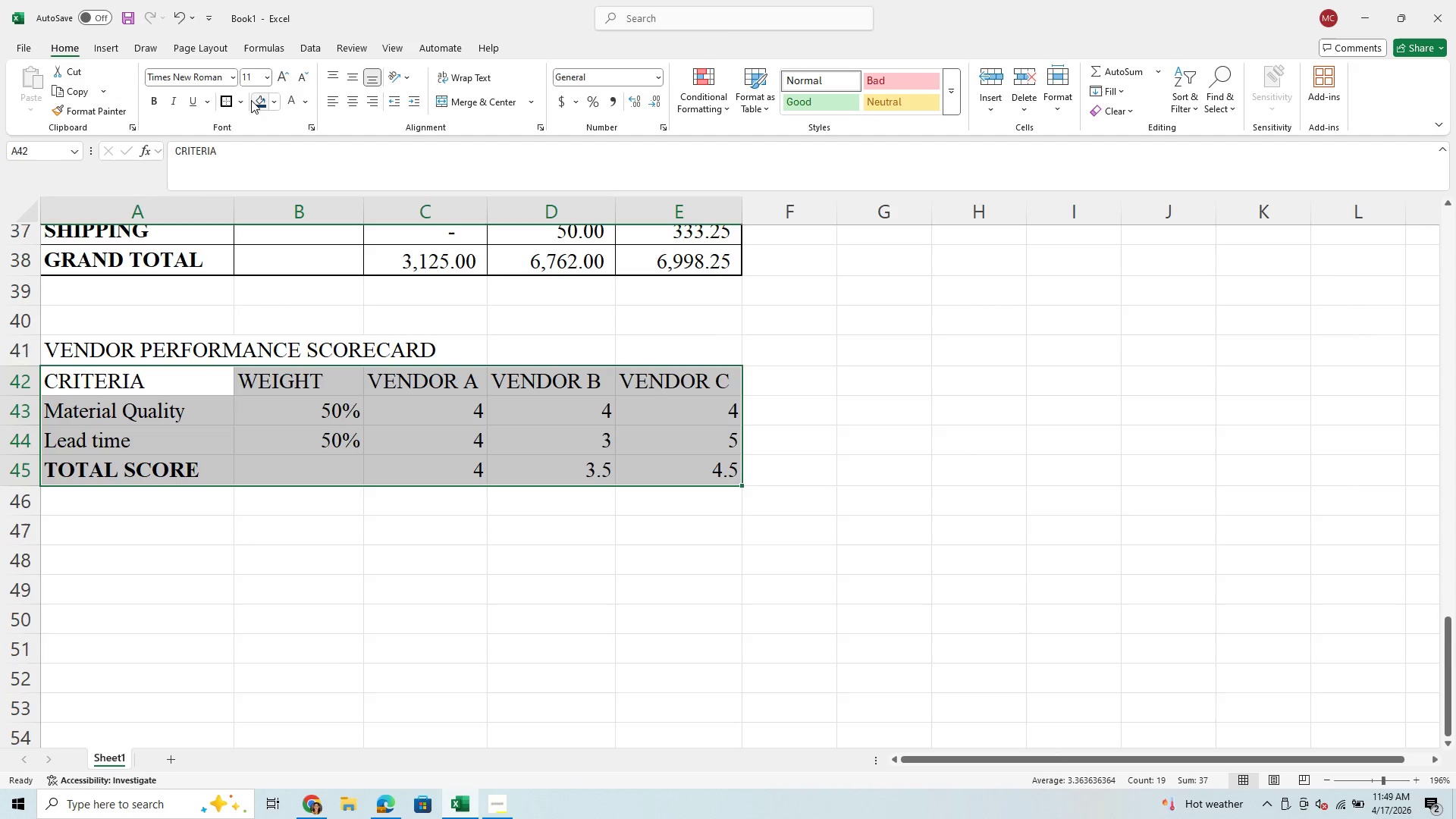 
left_click([245, 102])
 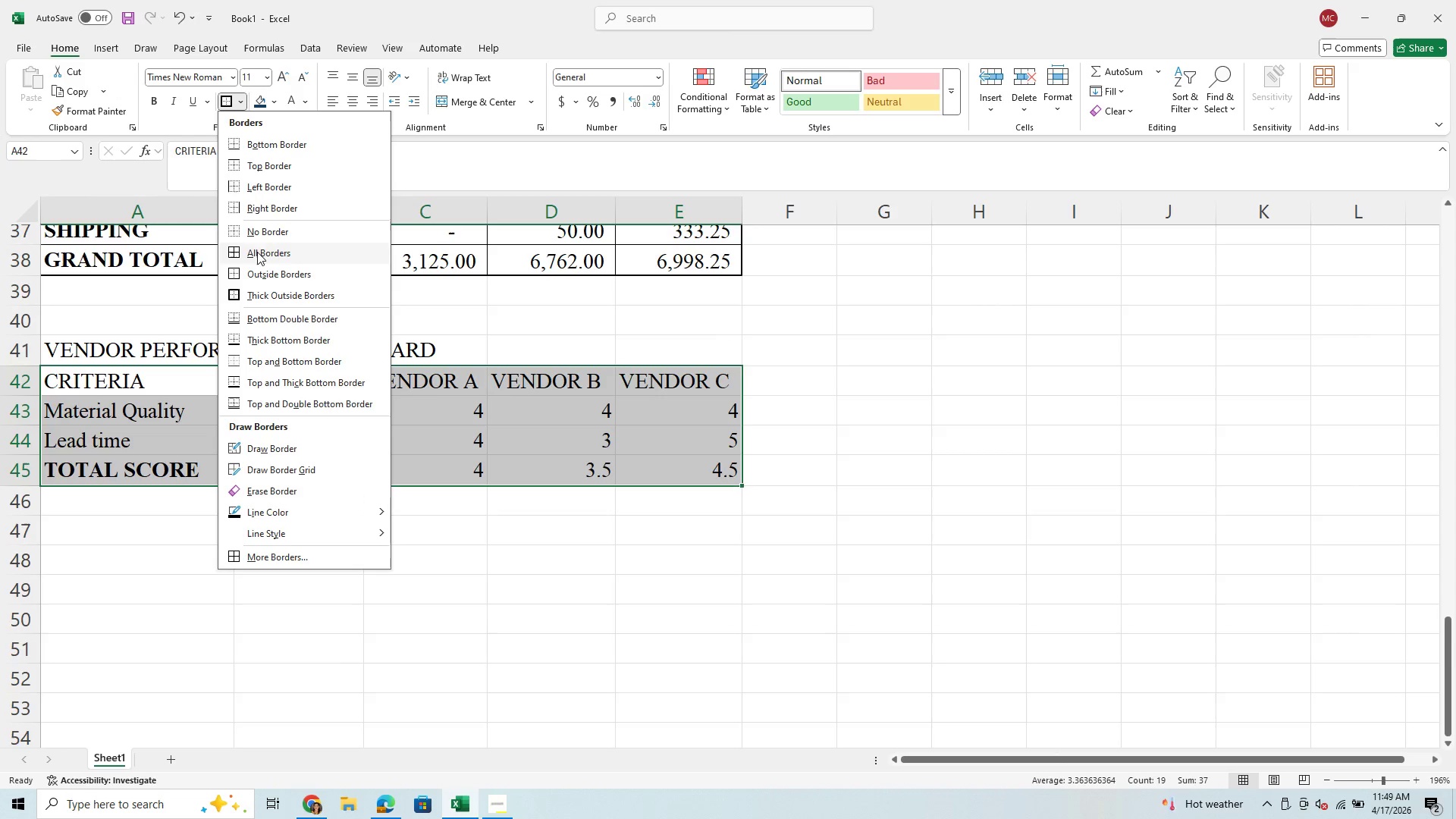 
left_click([259, 249])
 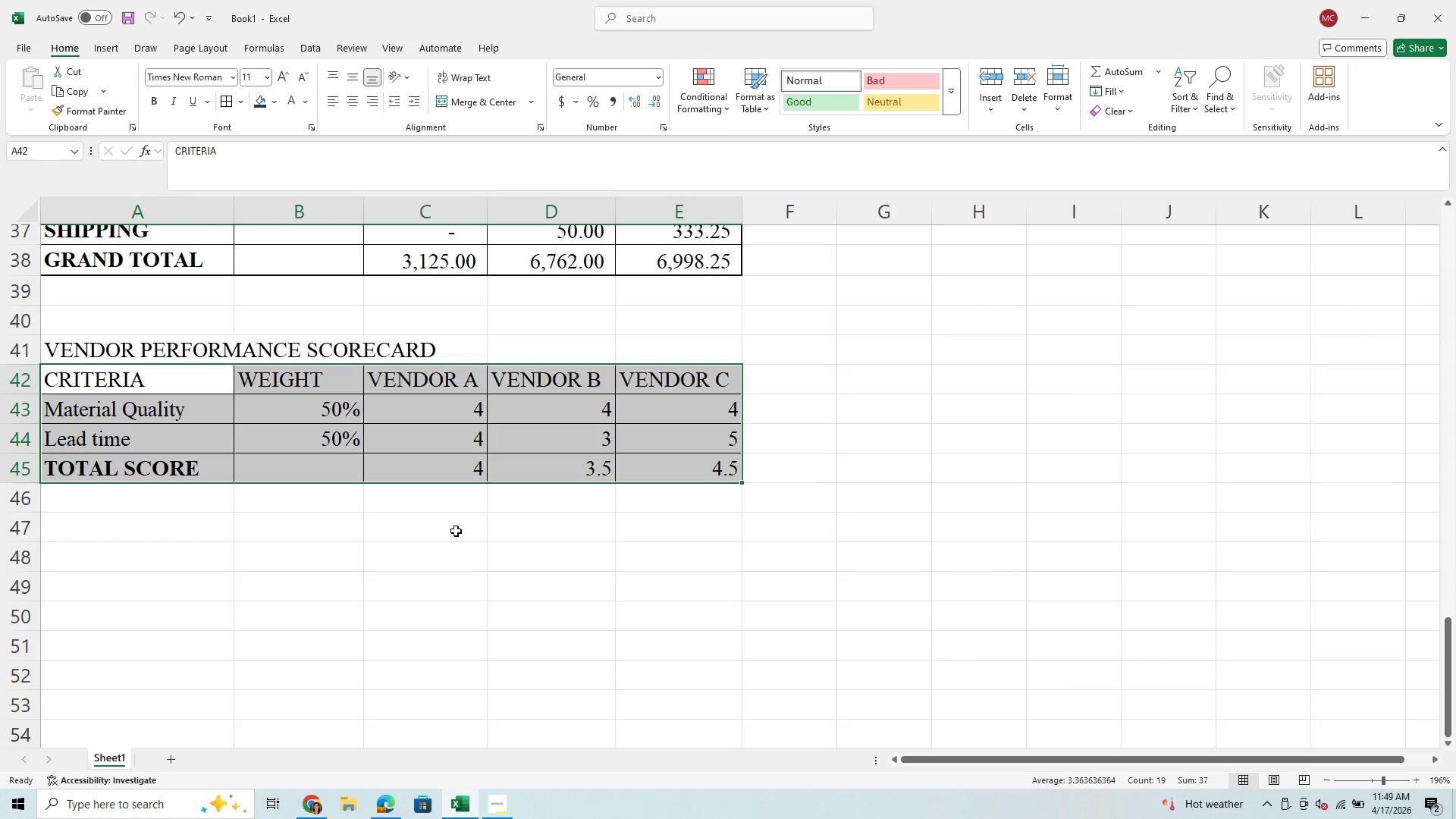 
left_click([471, 576])
 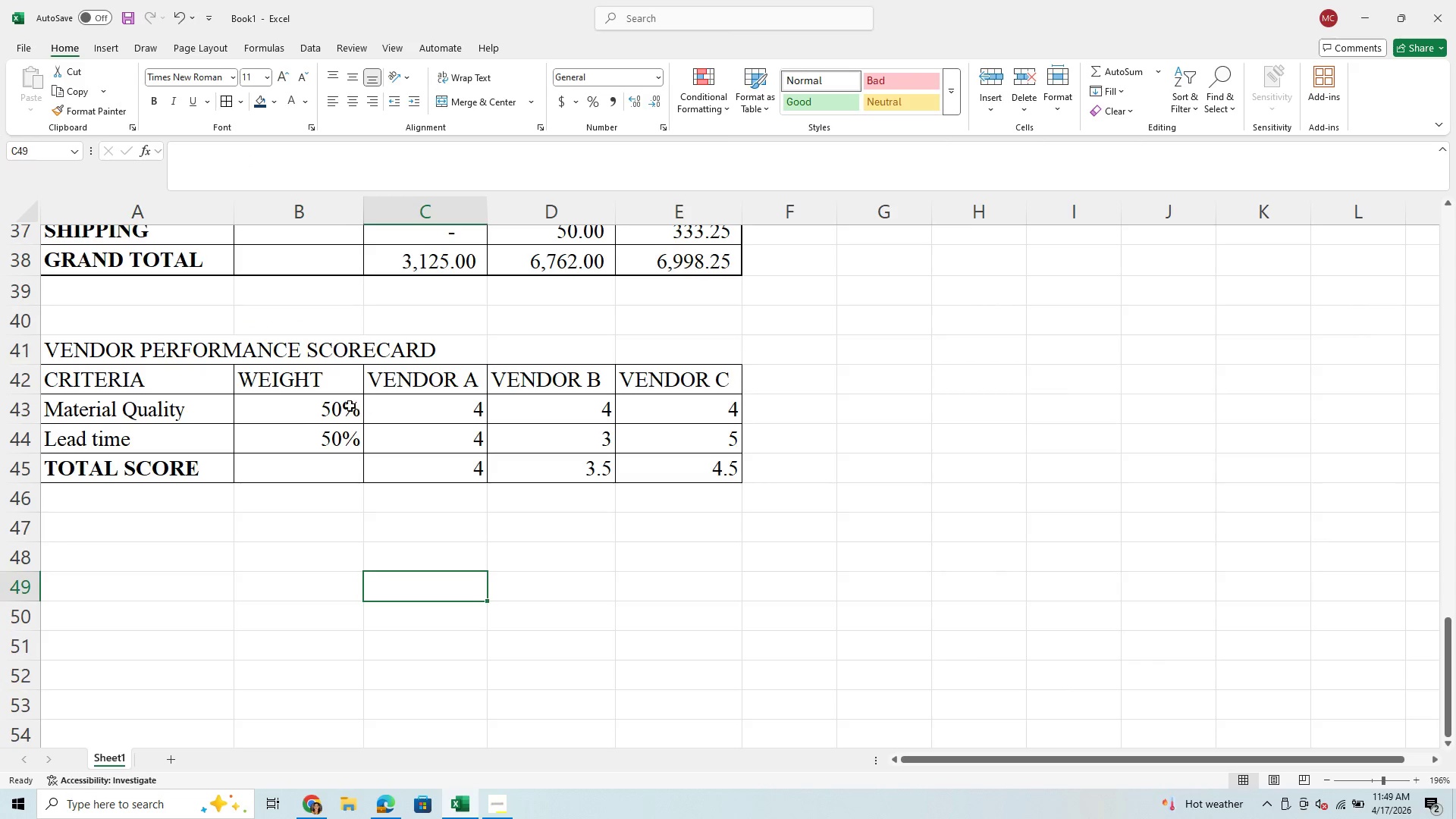 
left_click_drag(start_coordinate=[307, 401], to_coordinate=[657, 466])
 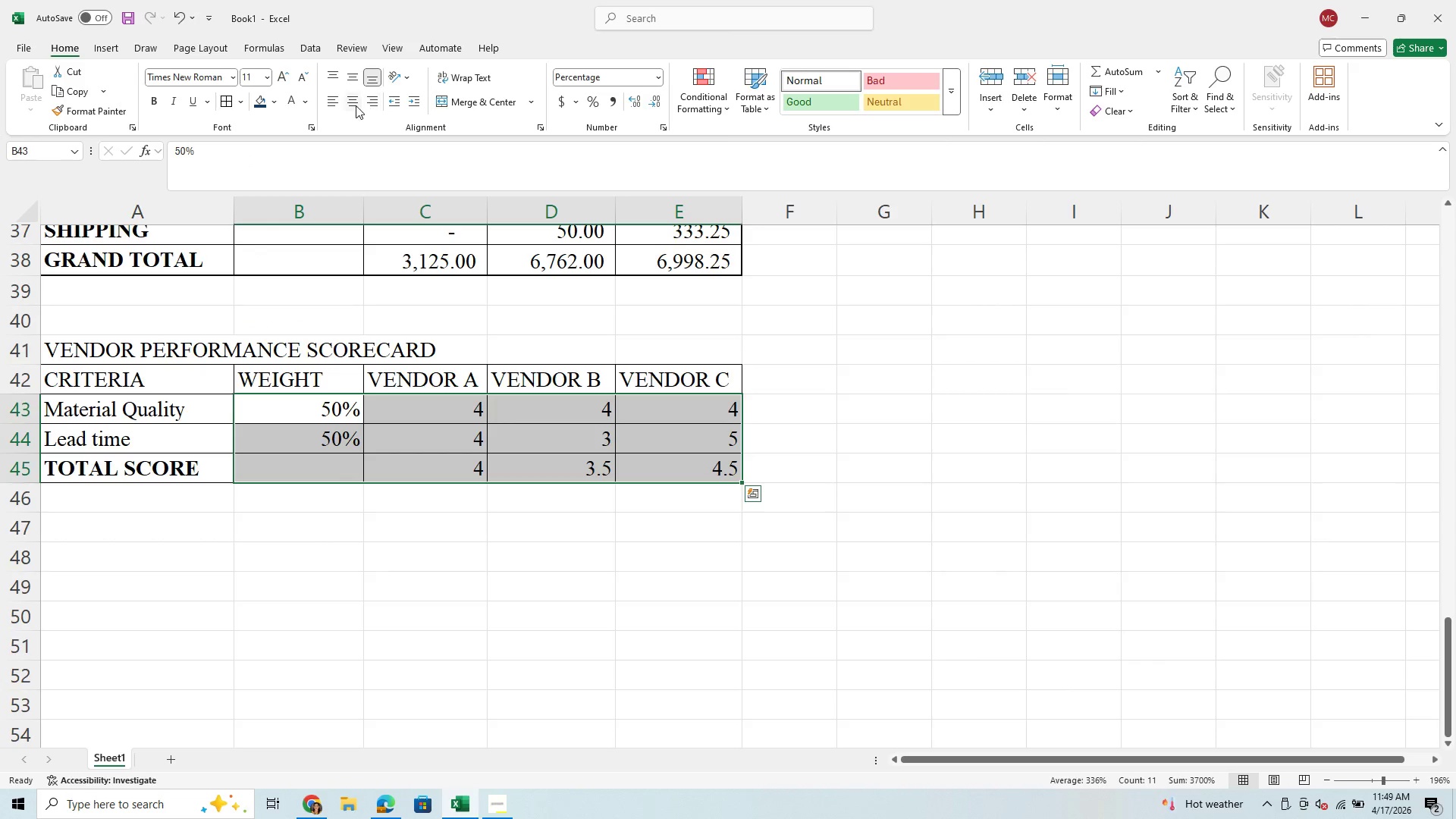 
left_click([354, 106])
 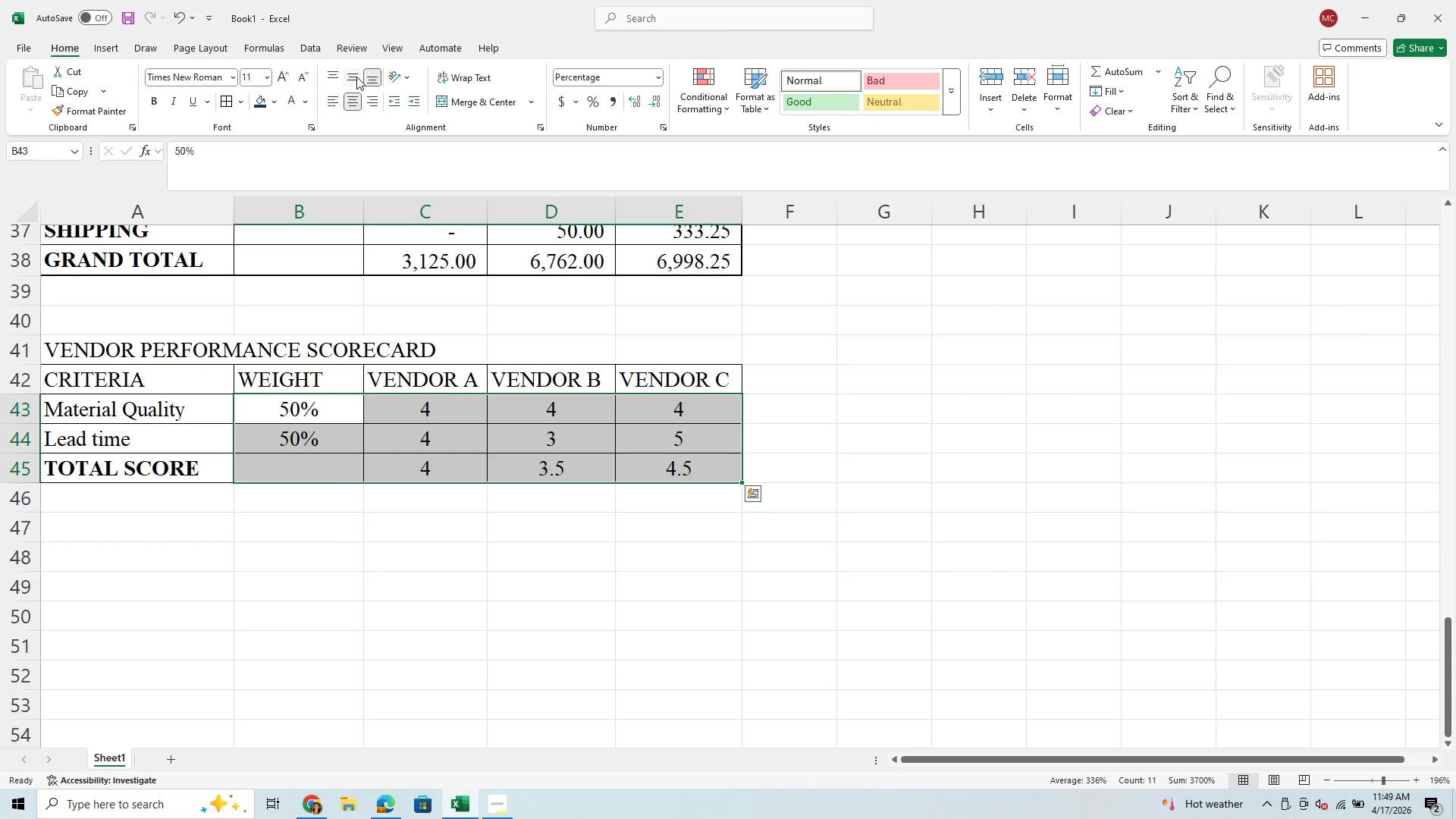 
left_click([357, 75])
 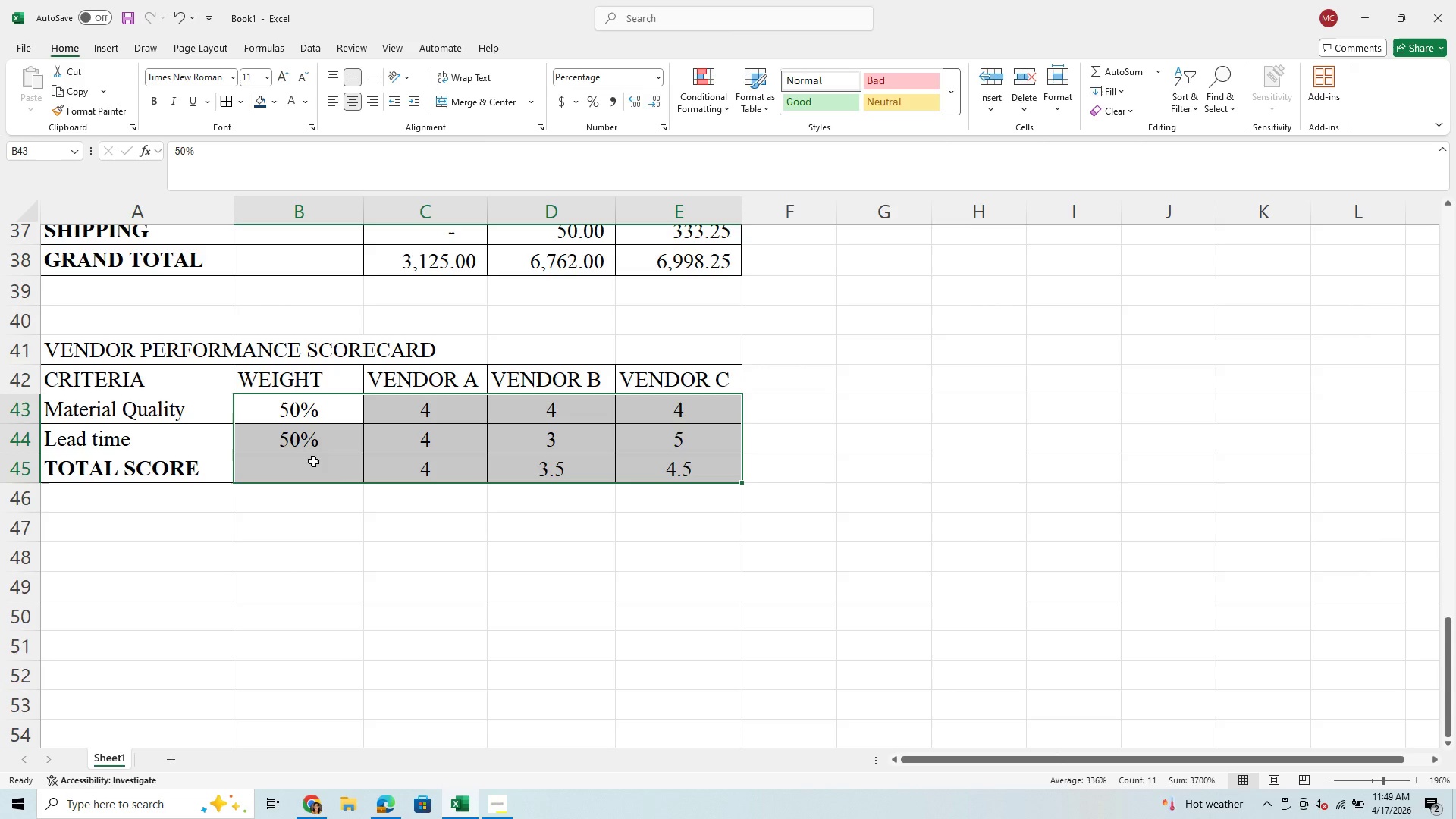 
wait(10.36)
 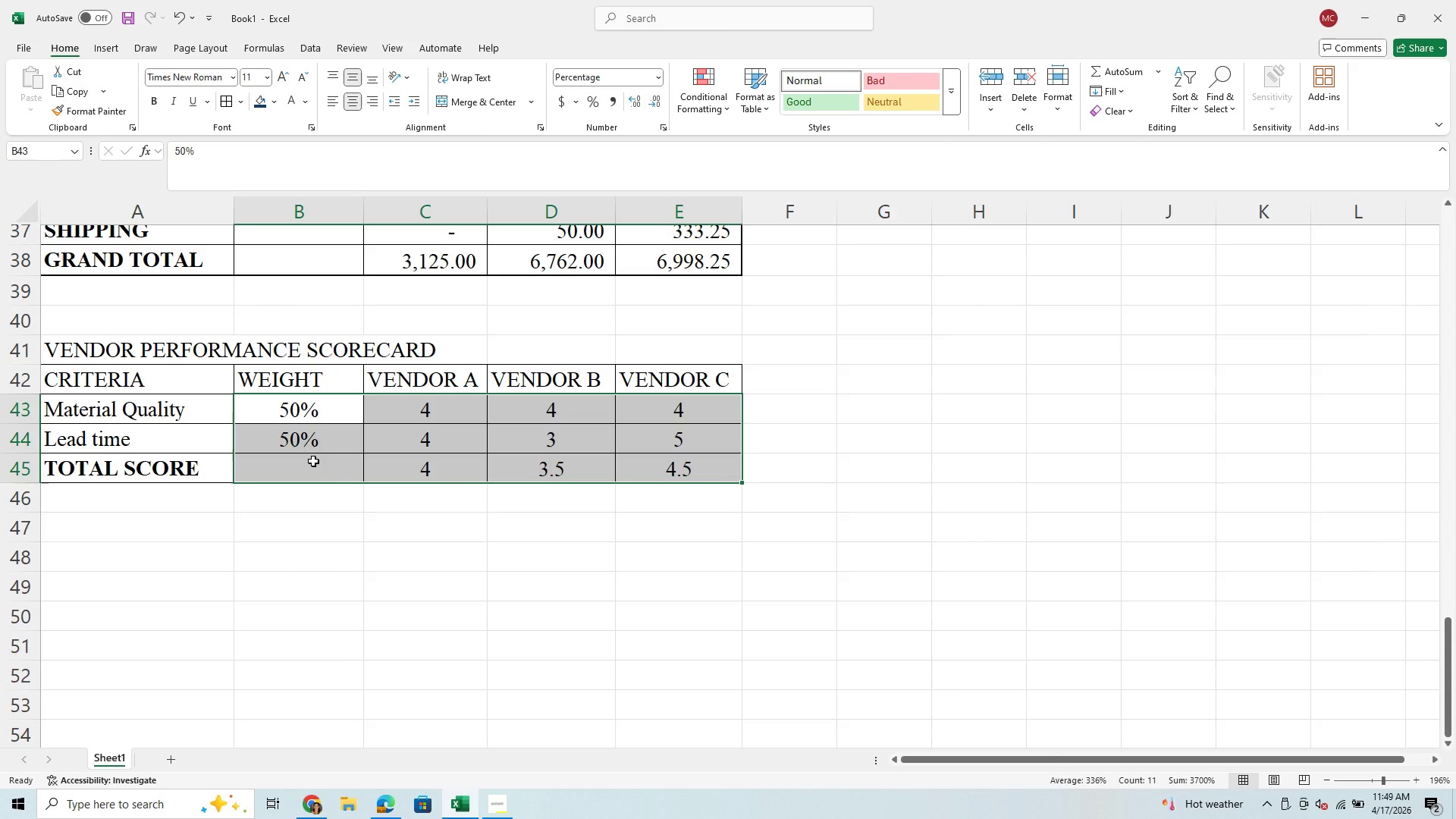 
left_click([403, 472])
 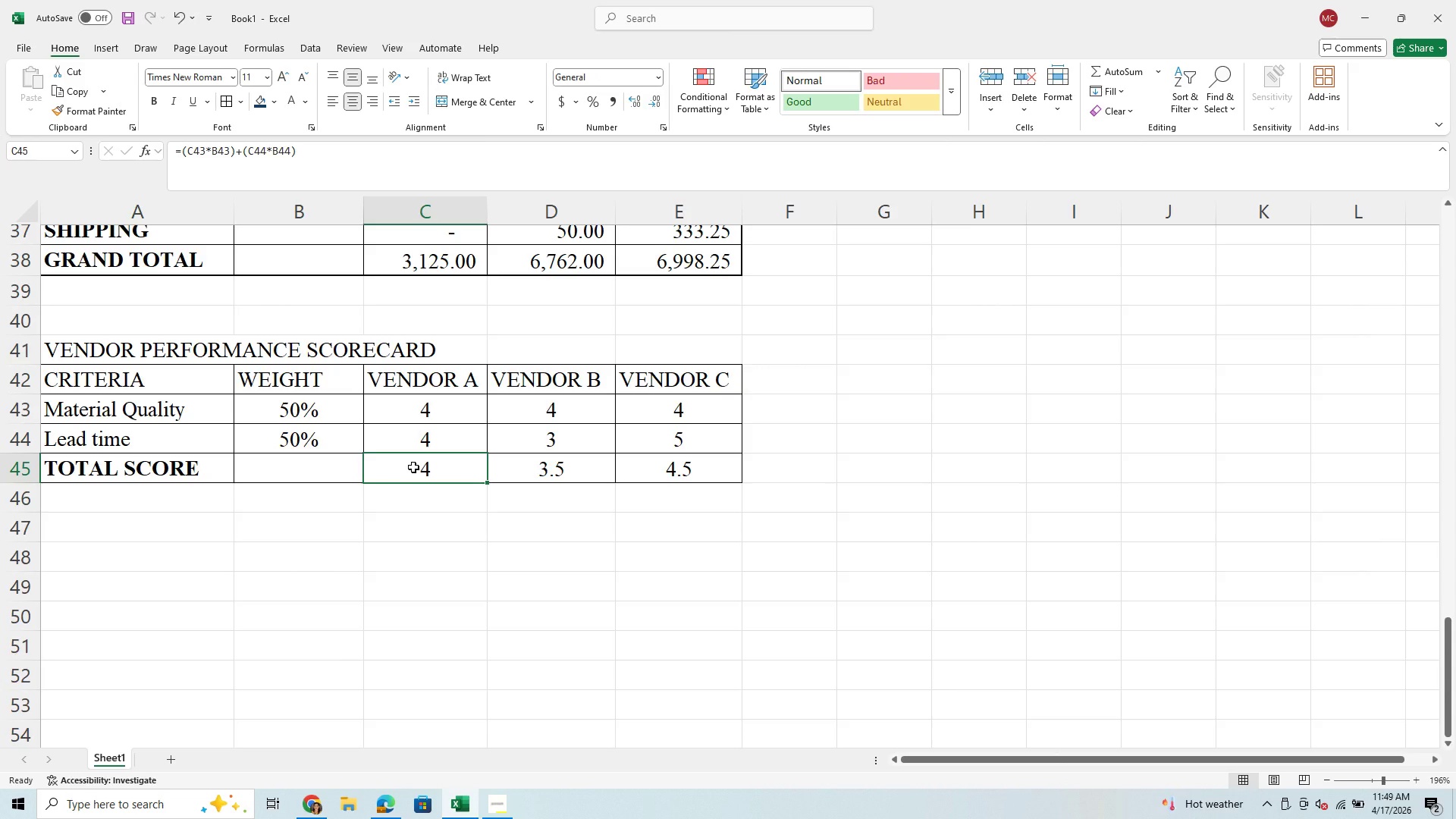 
left_click_drag(start_coordinate=[413, 467], to_coordinate=[663, 466])
 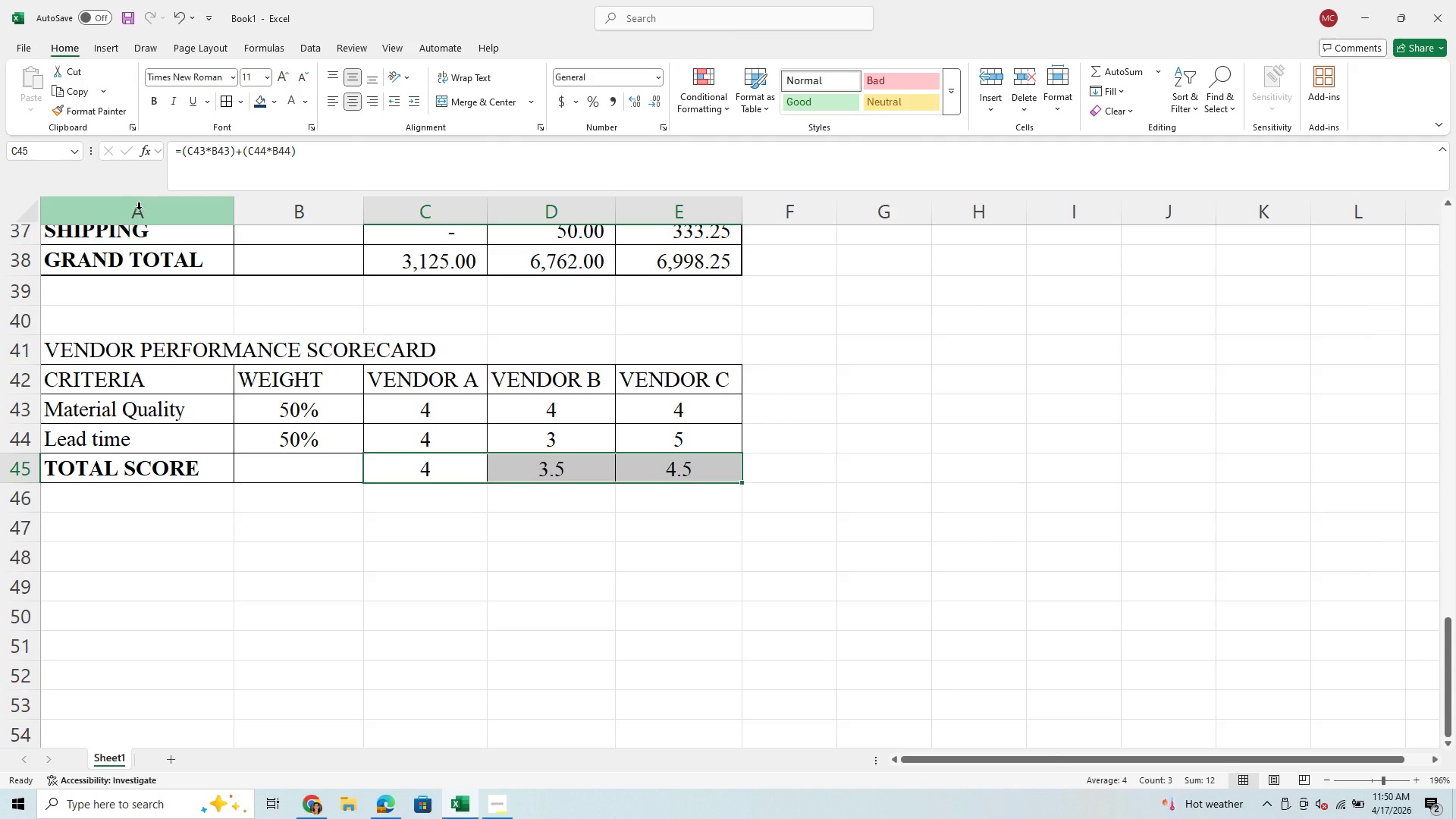 
wait(15.33)
 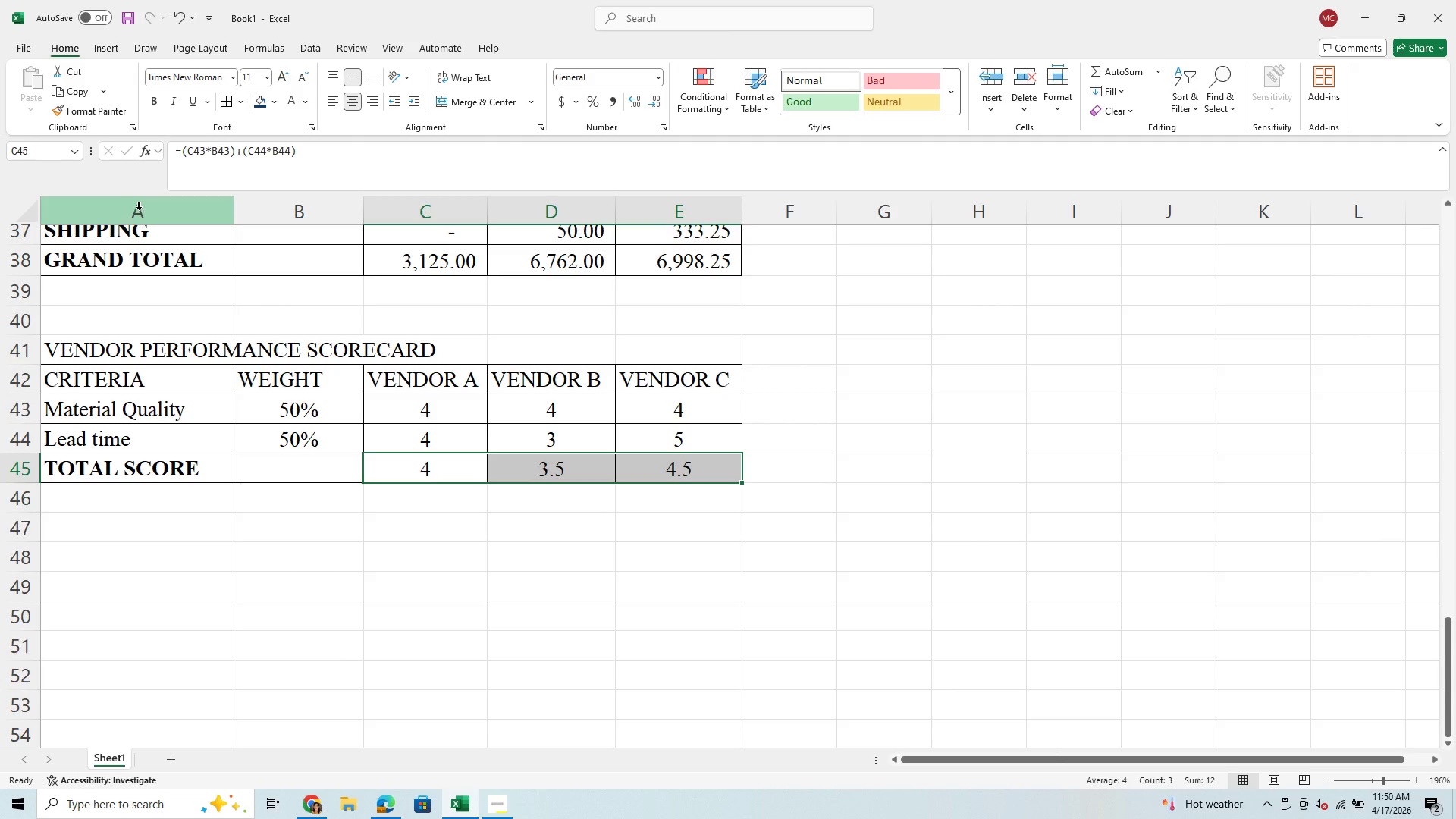 
left_click([686, 74])
 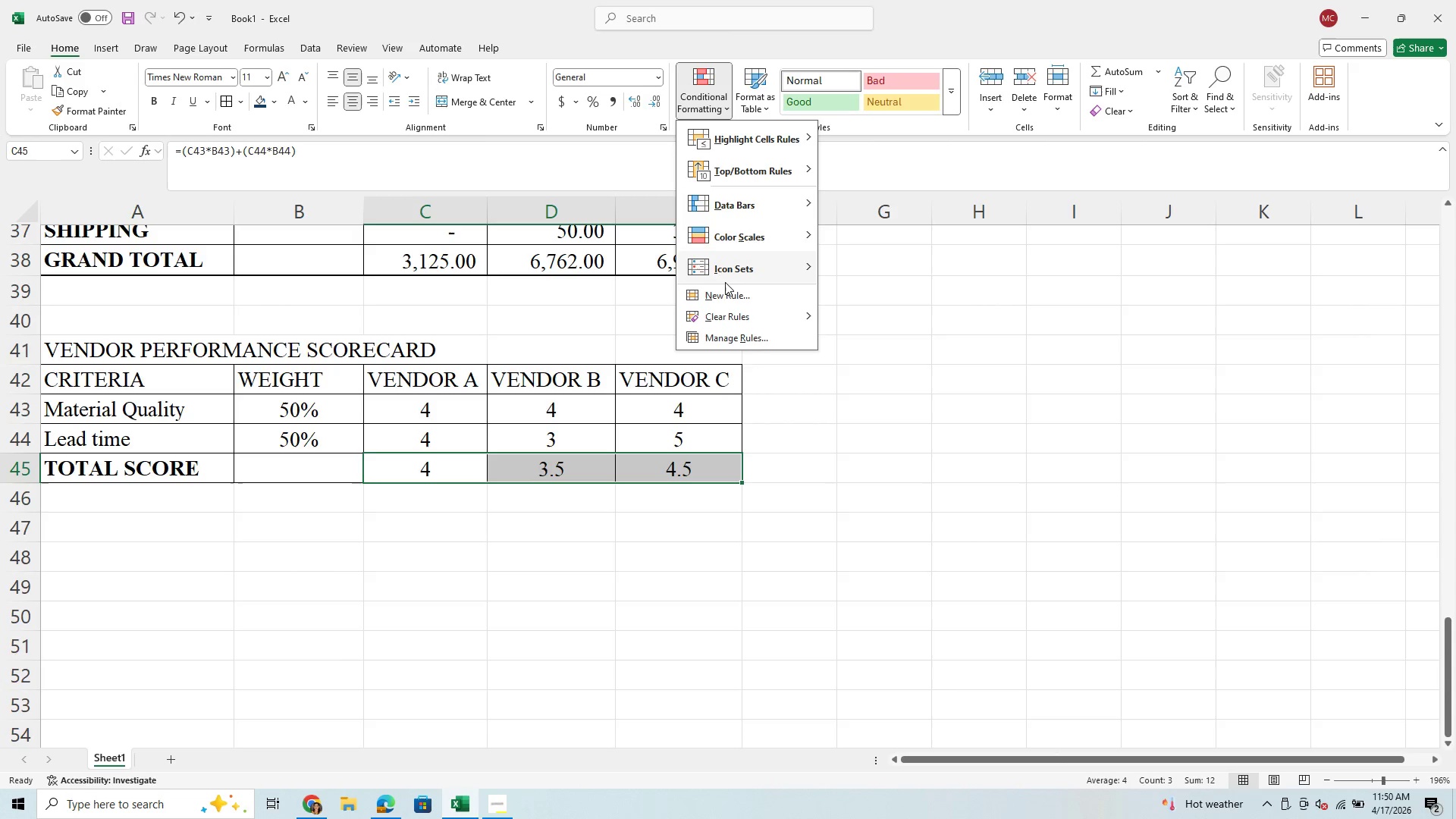 
left_click([725, 292])
 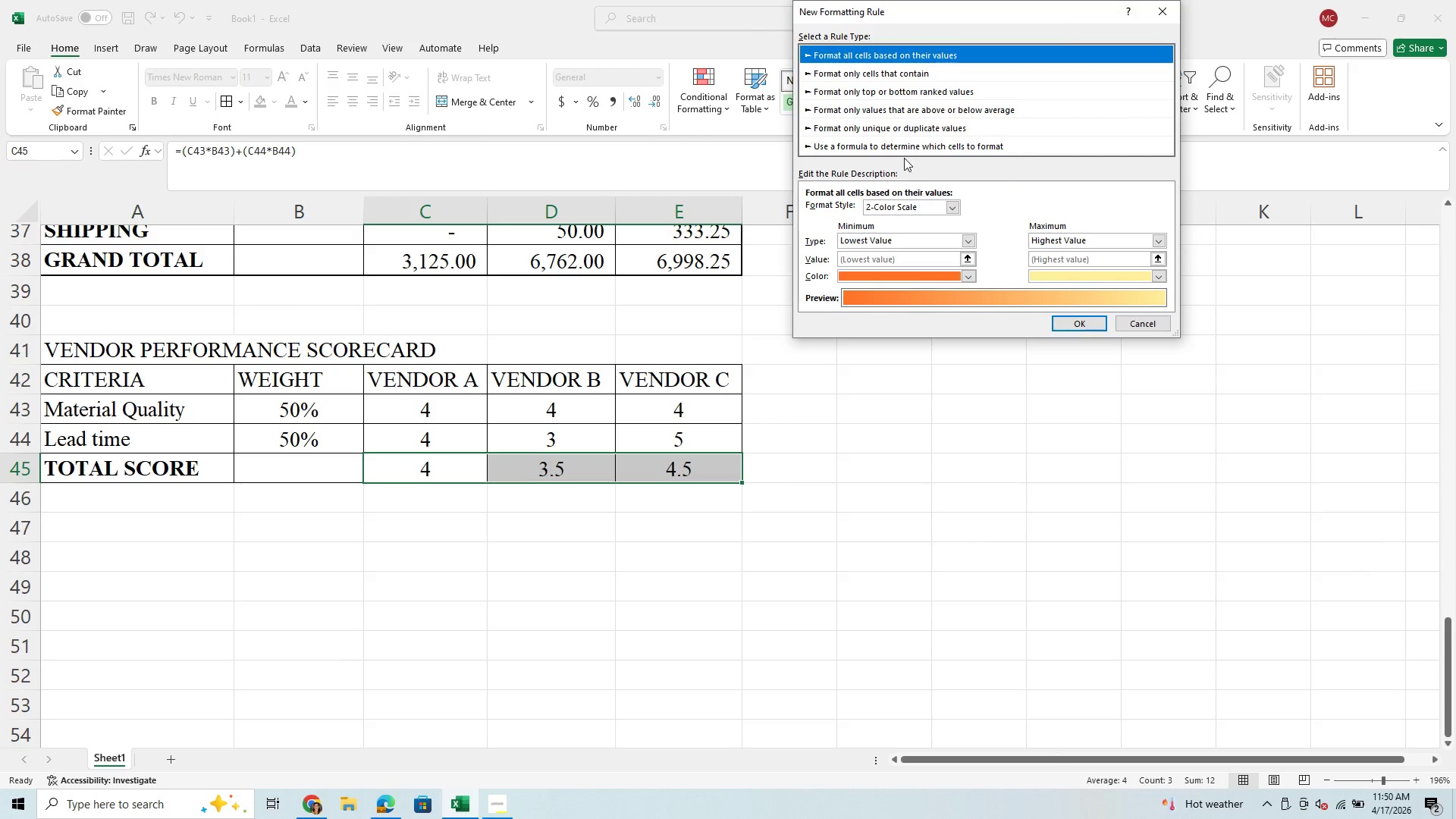 
left_click([902, 150])
 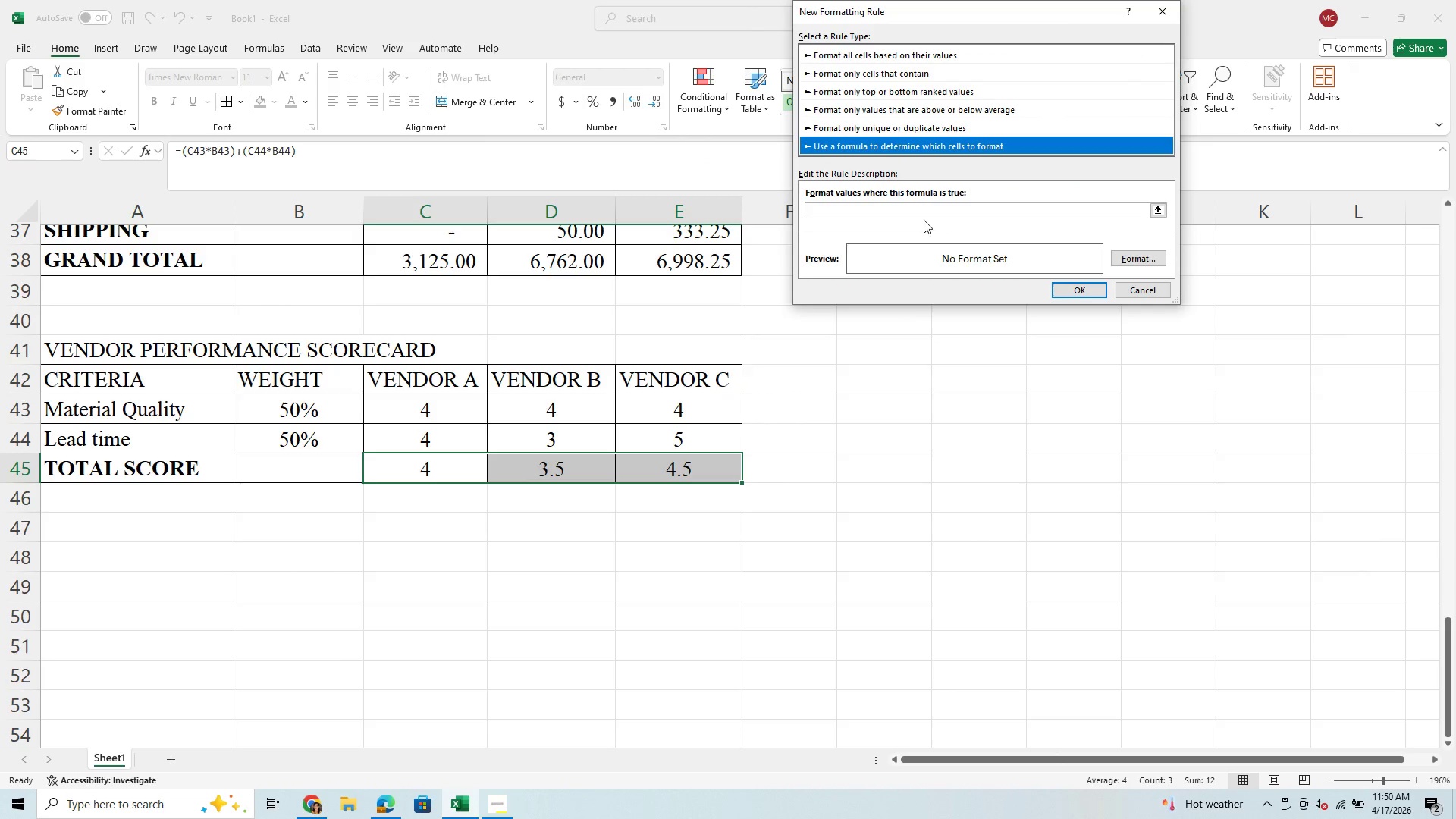 
left_click([919, 211])
 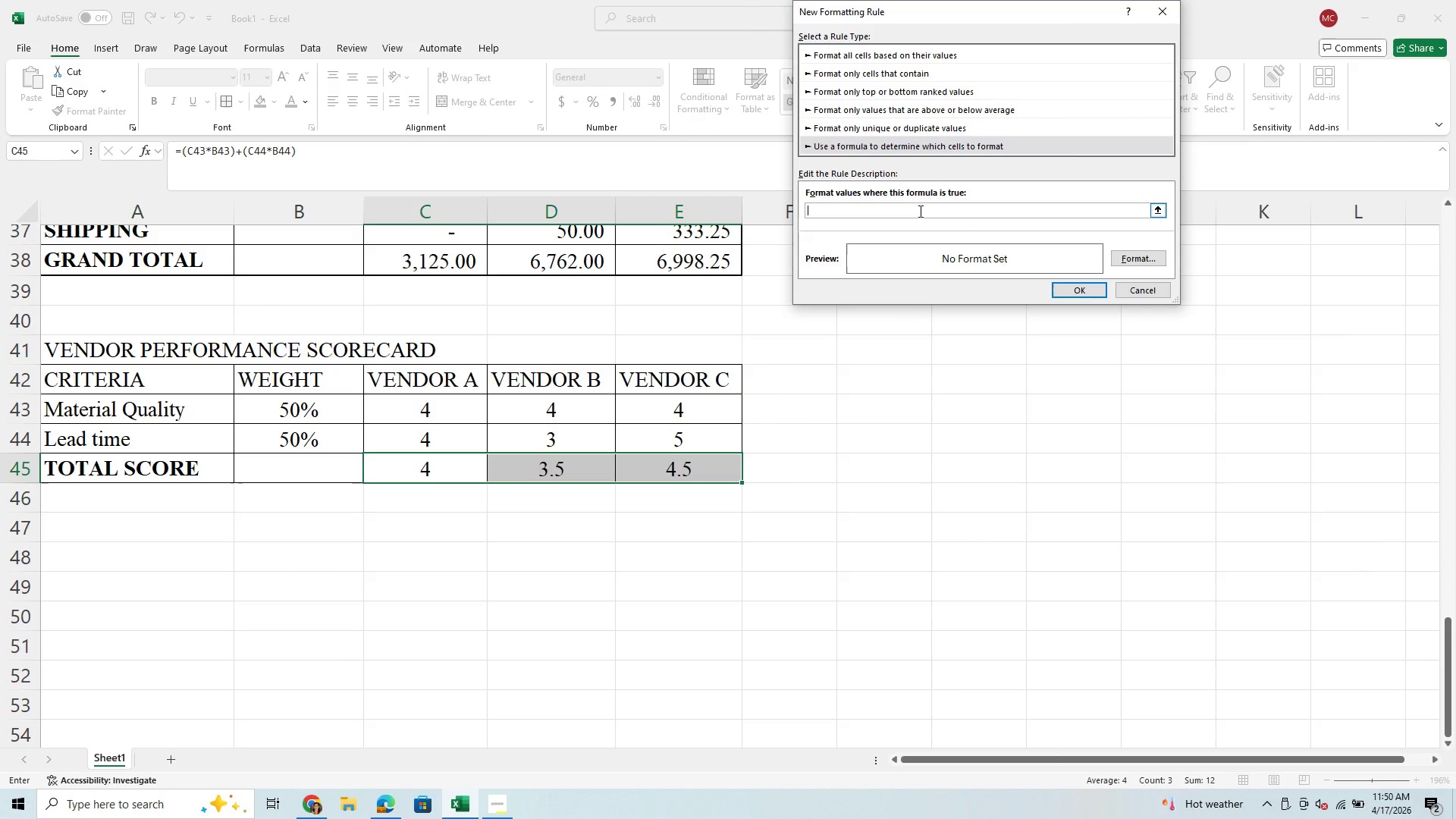 
type(=C45+MAX($C$45)
 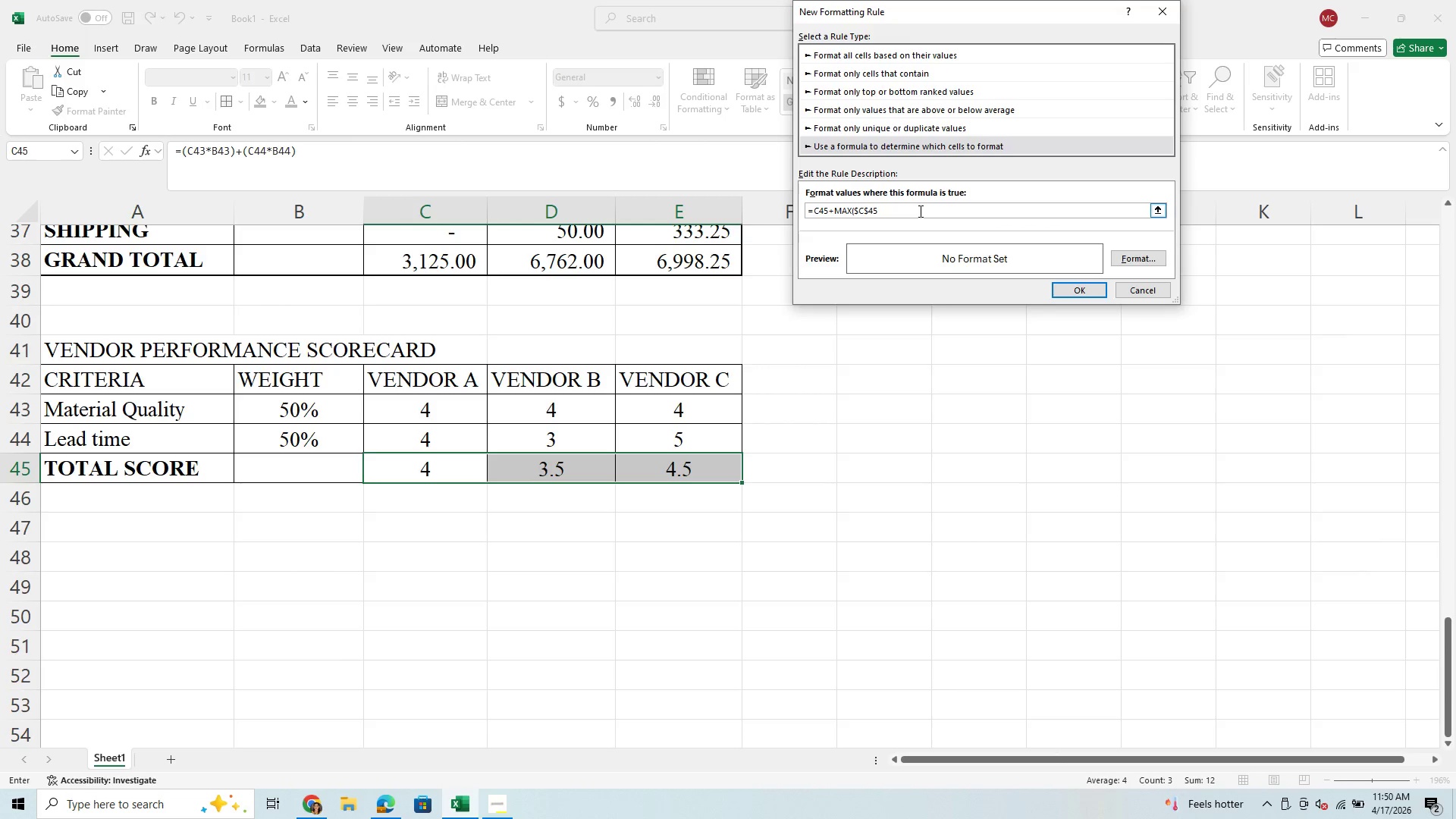 
key(Shift+Semicolon)
 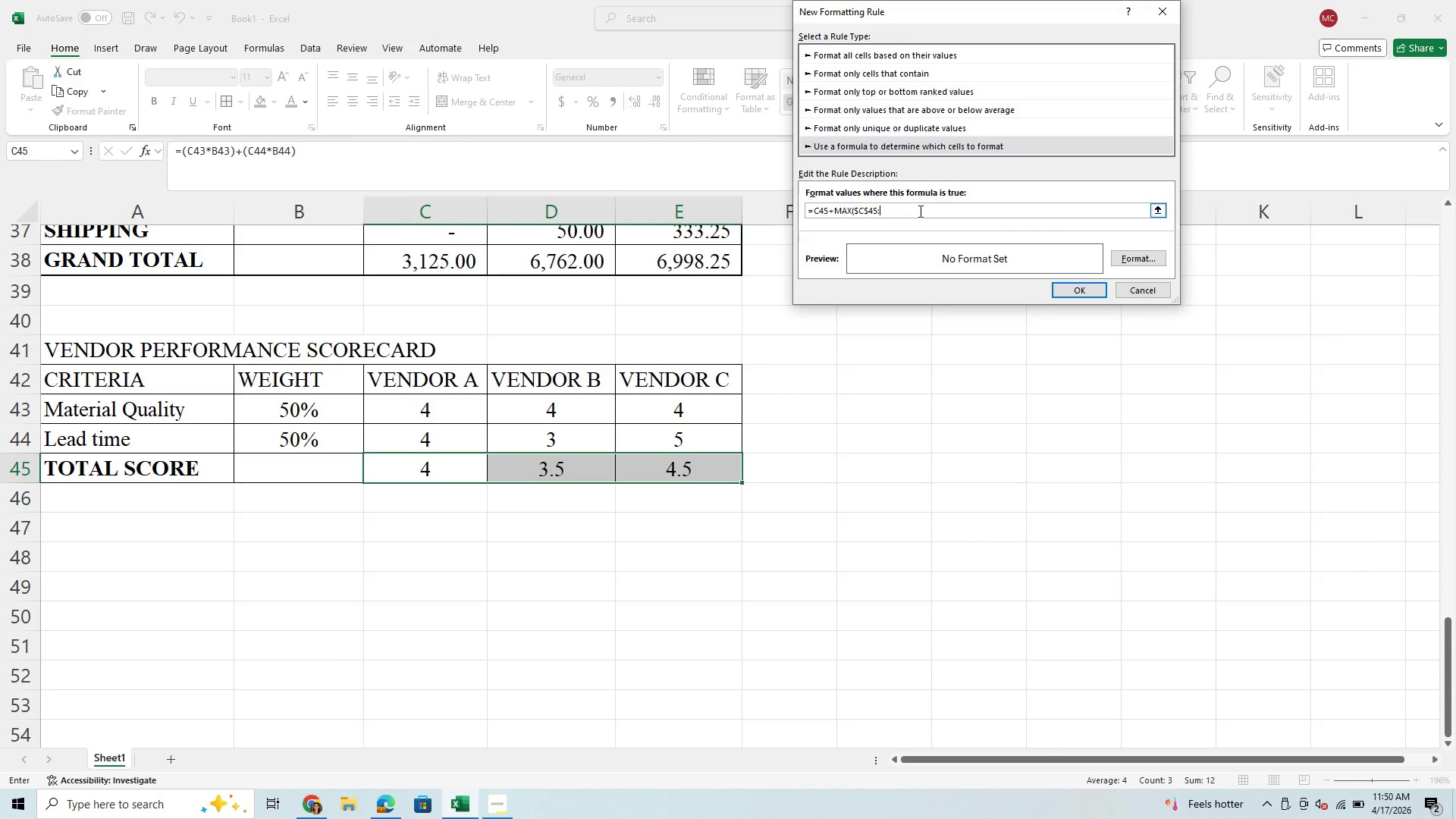 
wait(8.36)
 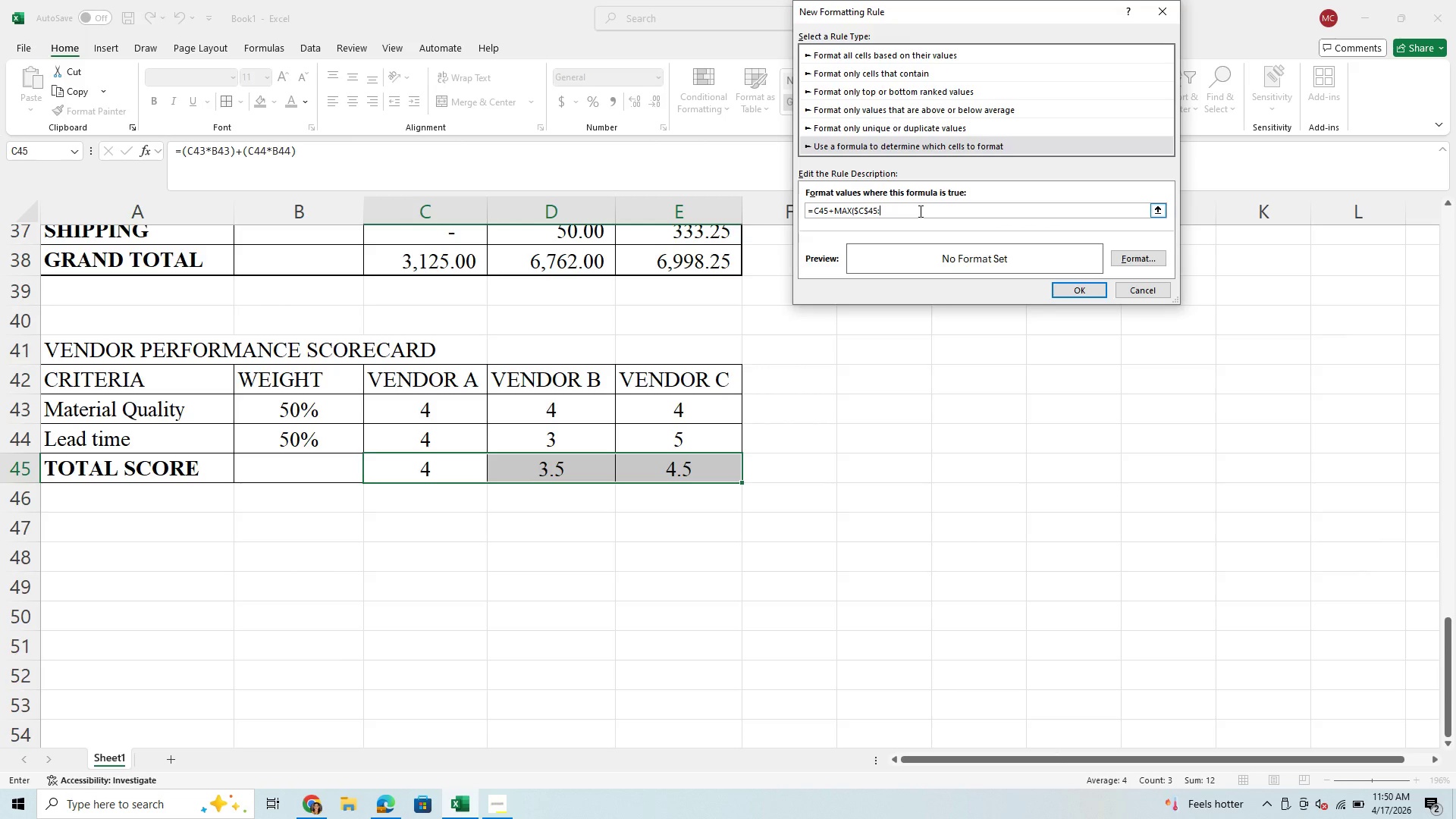 
type(E)
key(Backspace)
type($E)
 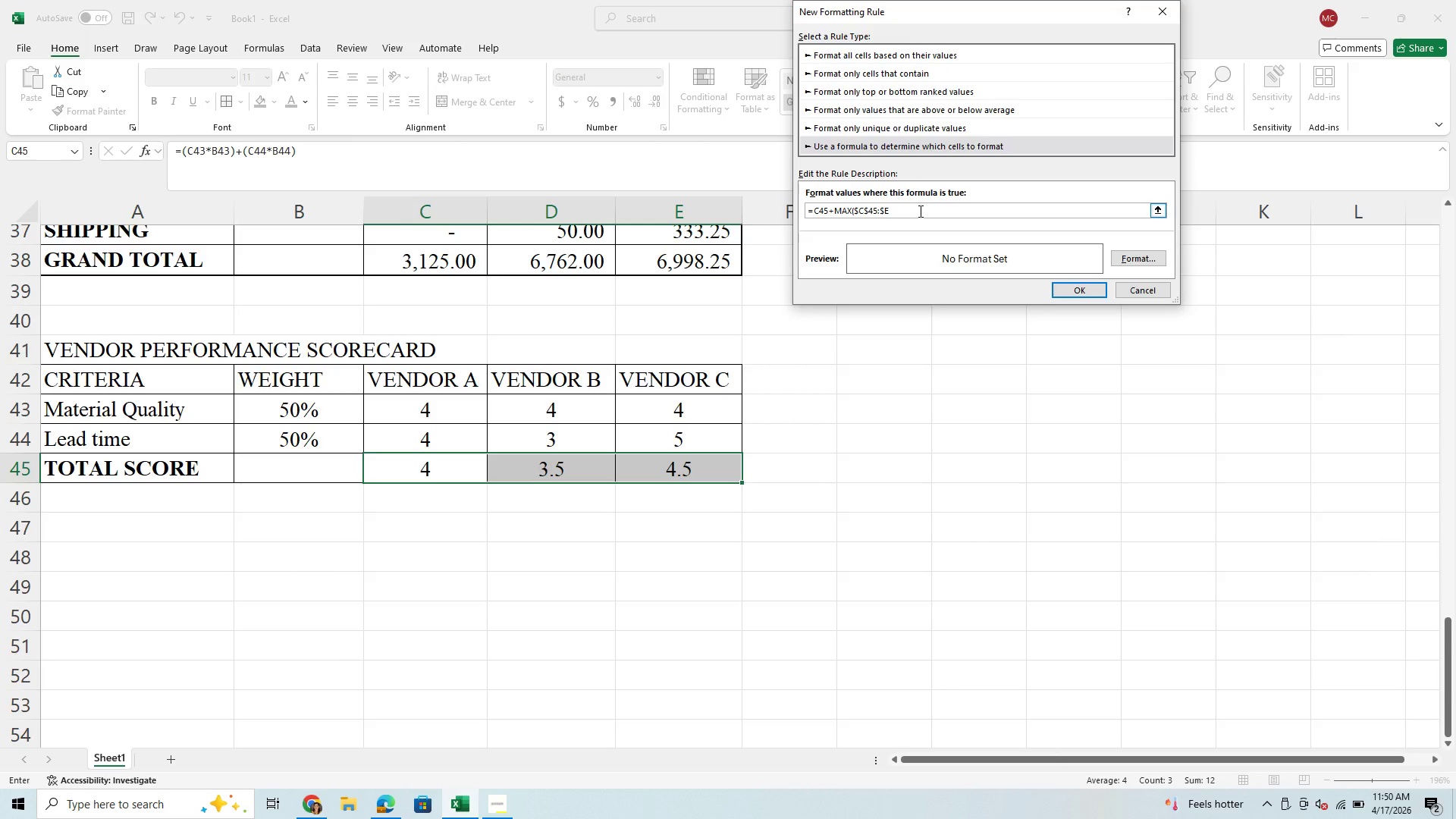 
type($45)
 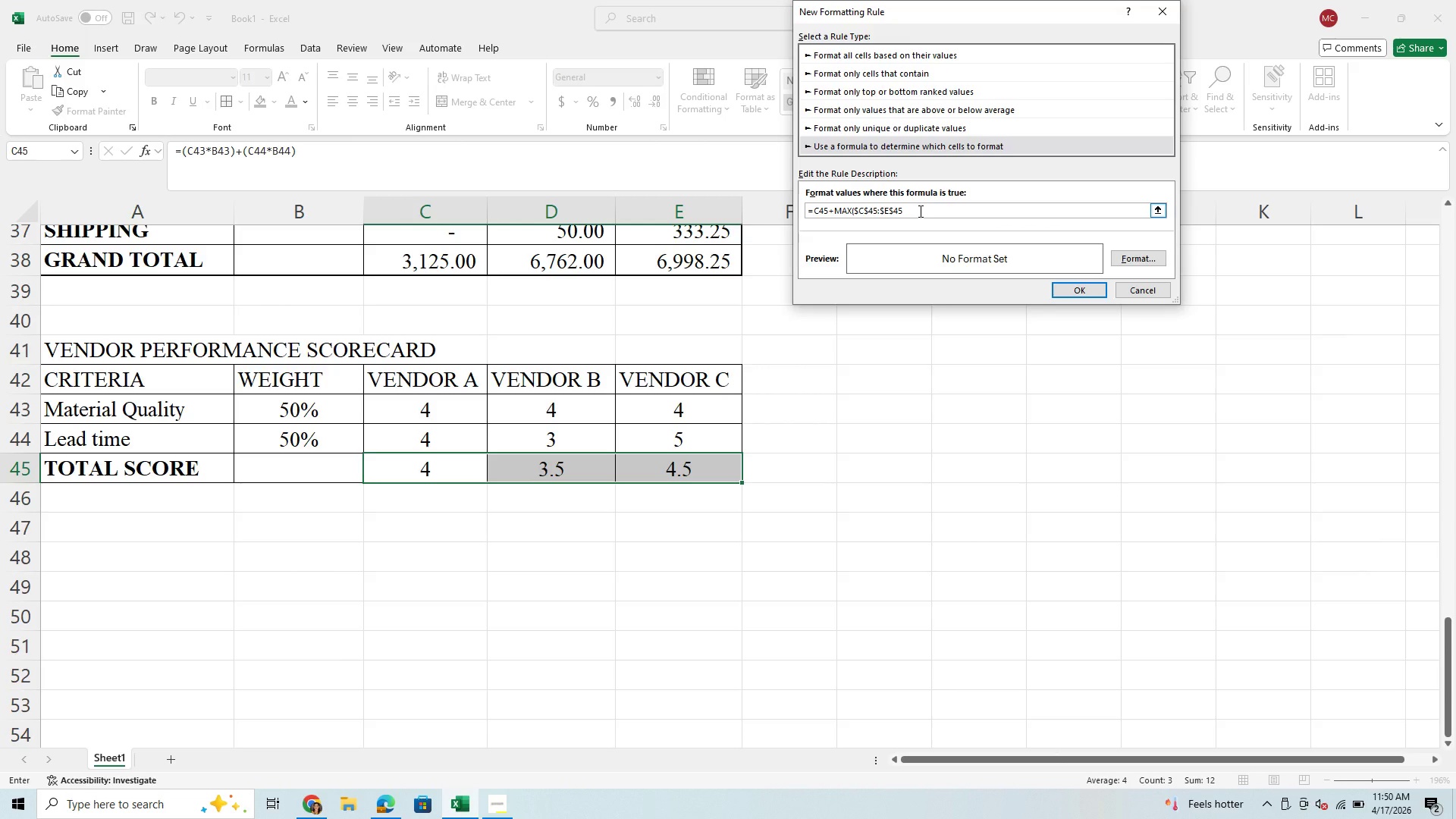 
key(Shift+0)
 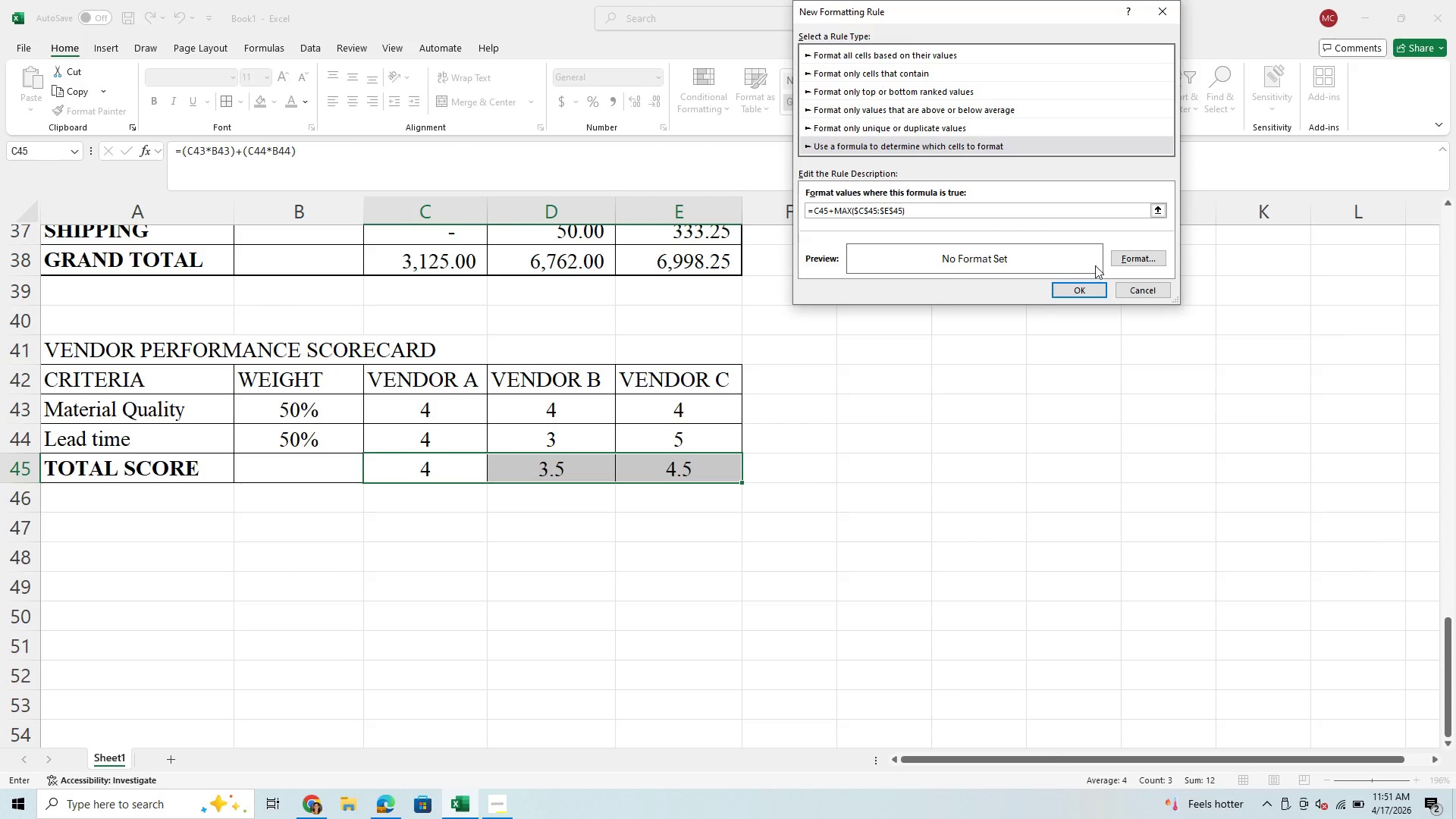 
left_click([1139, 253])
 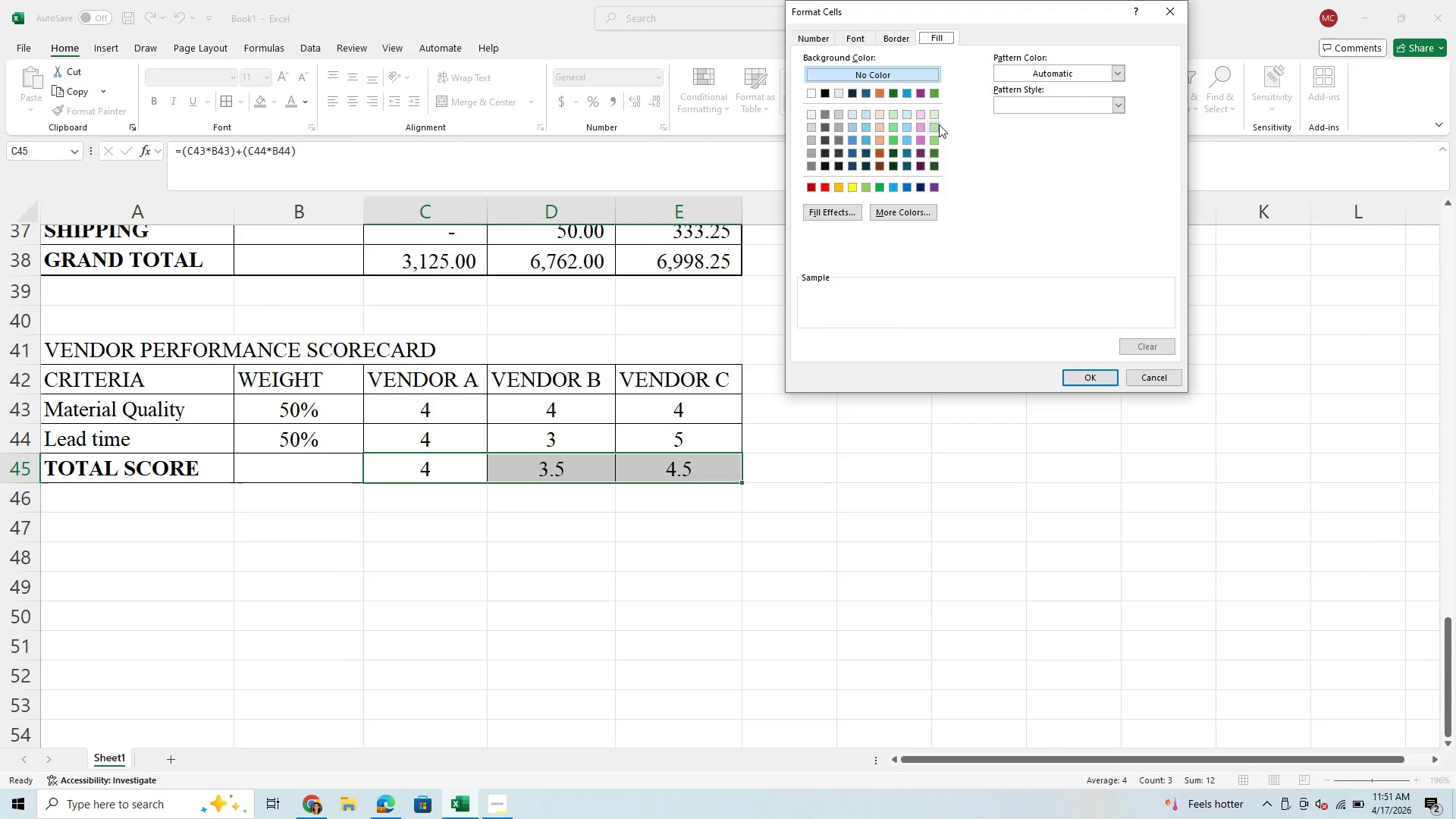 
left_click([934, 127])
 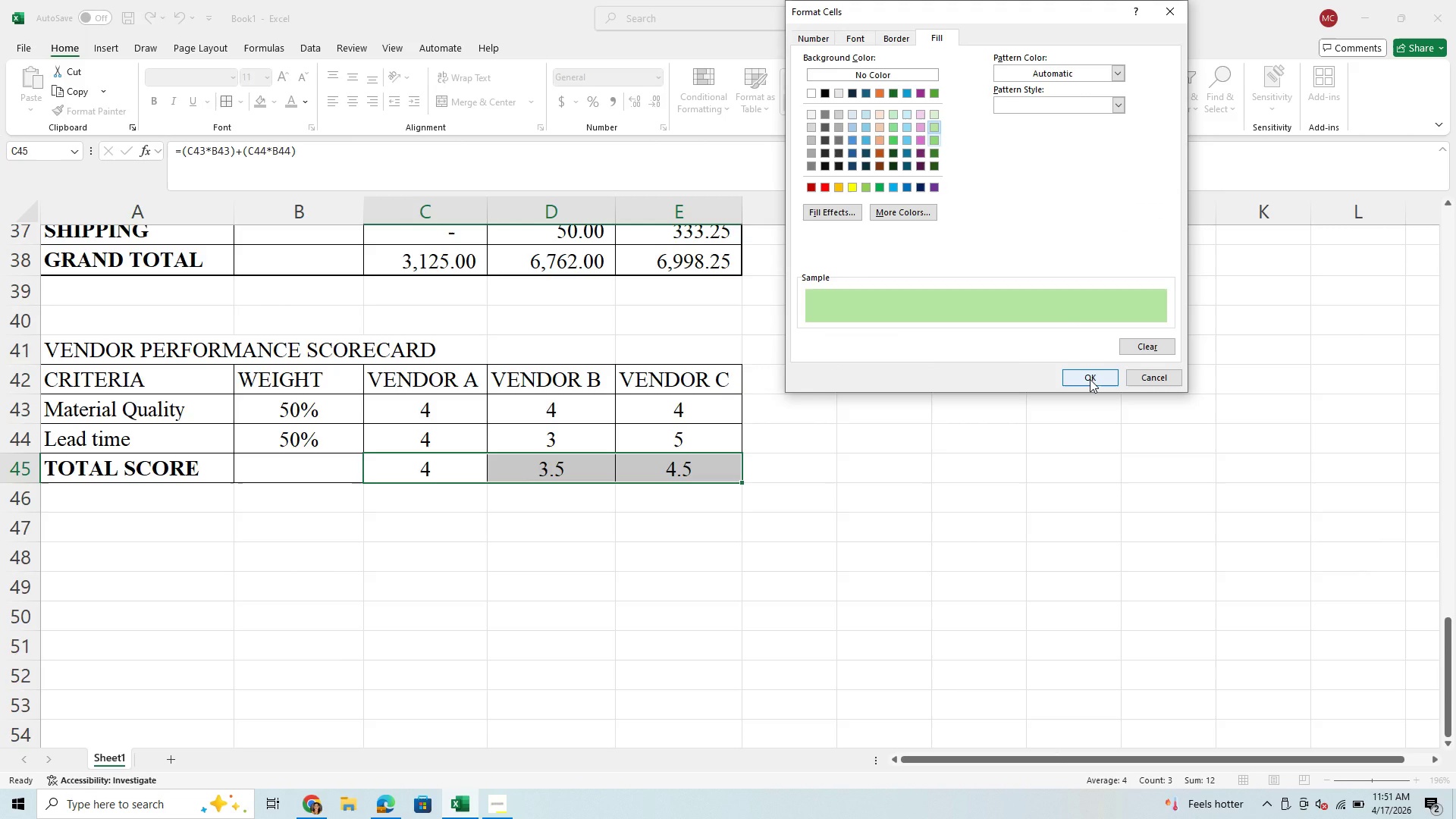 
left_click([1090, 379])
 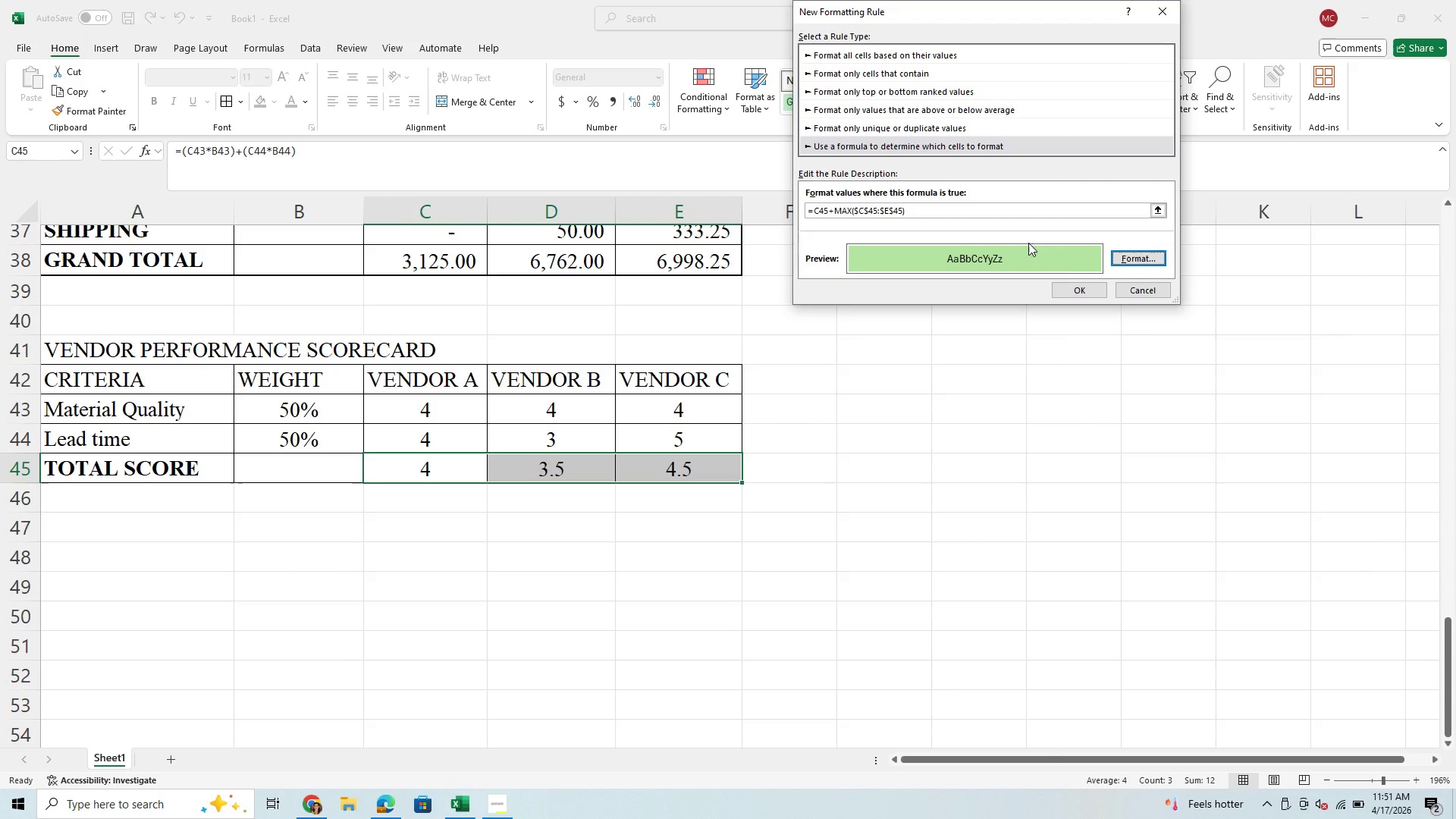 
left_click([1081, 291])
 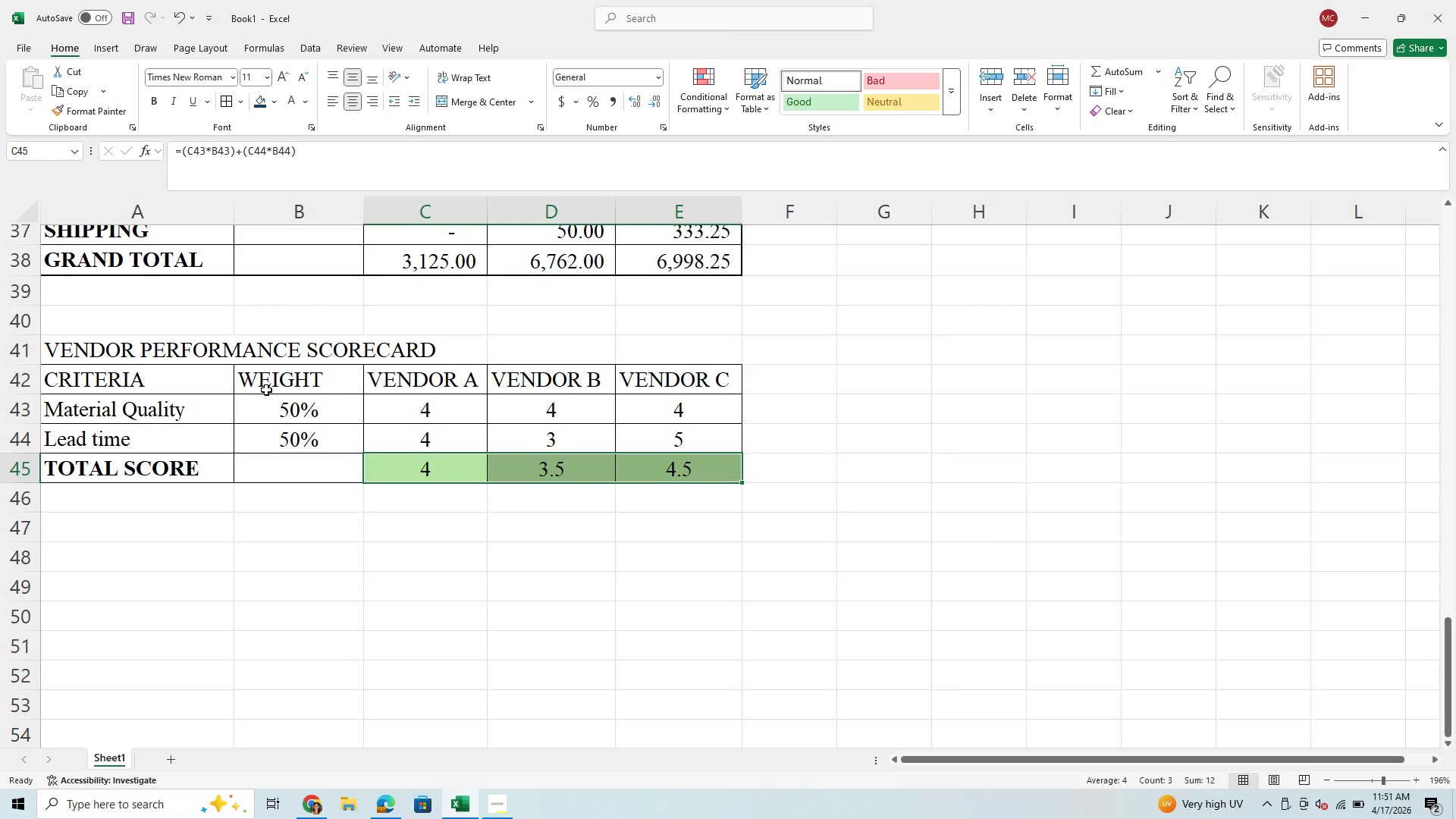 
wait(29.55)
 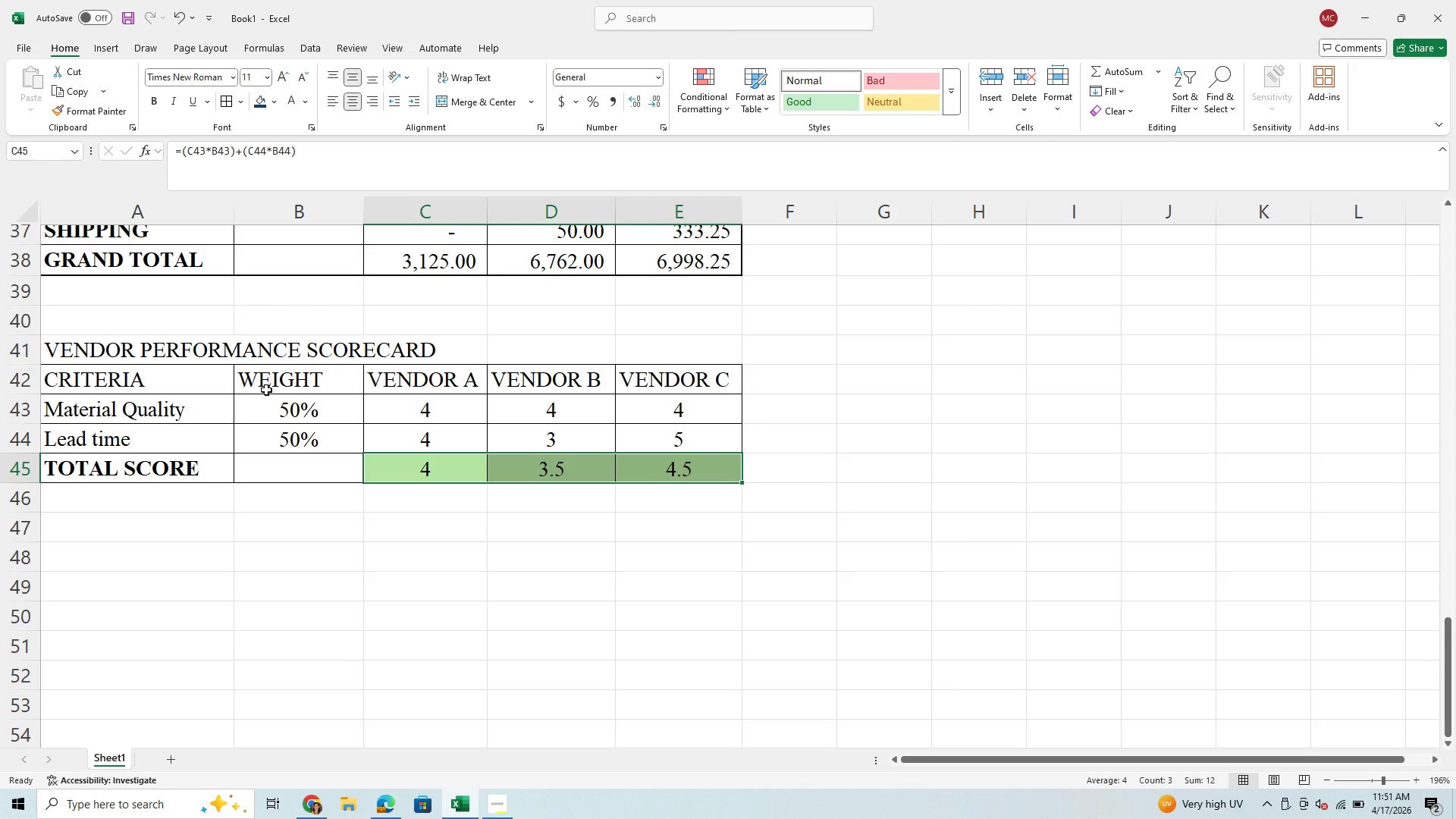 
left_click([695, 90])
 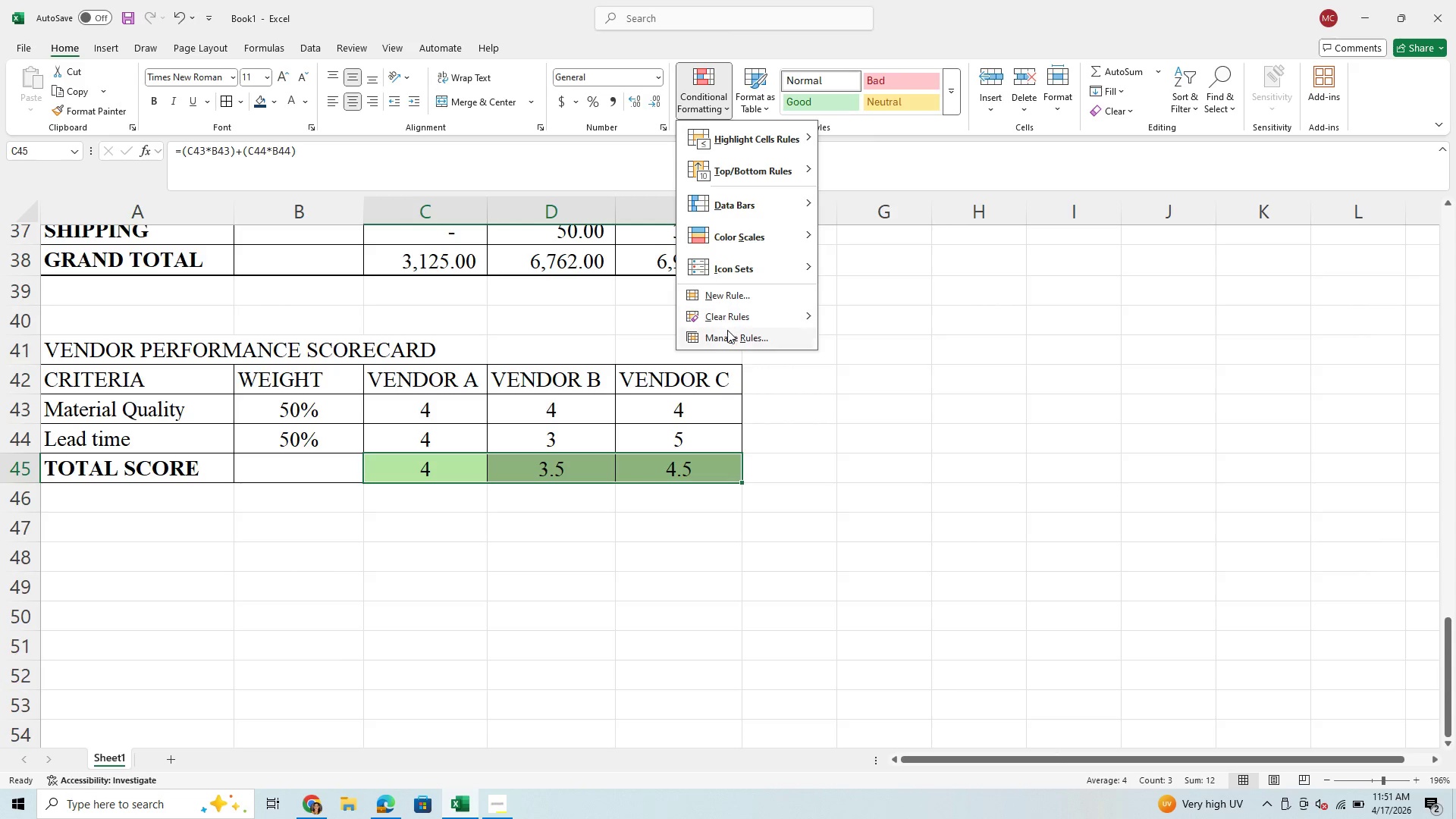 
left_click([729, 308])
 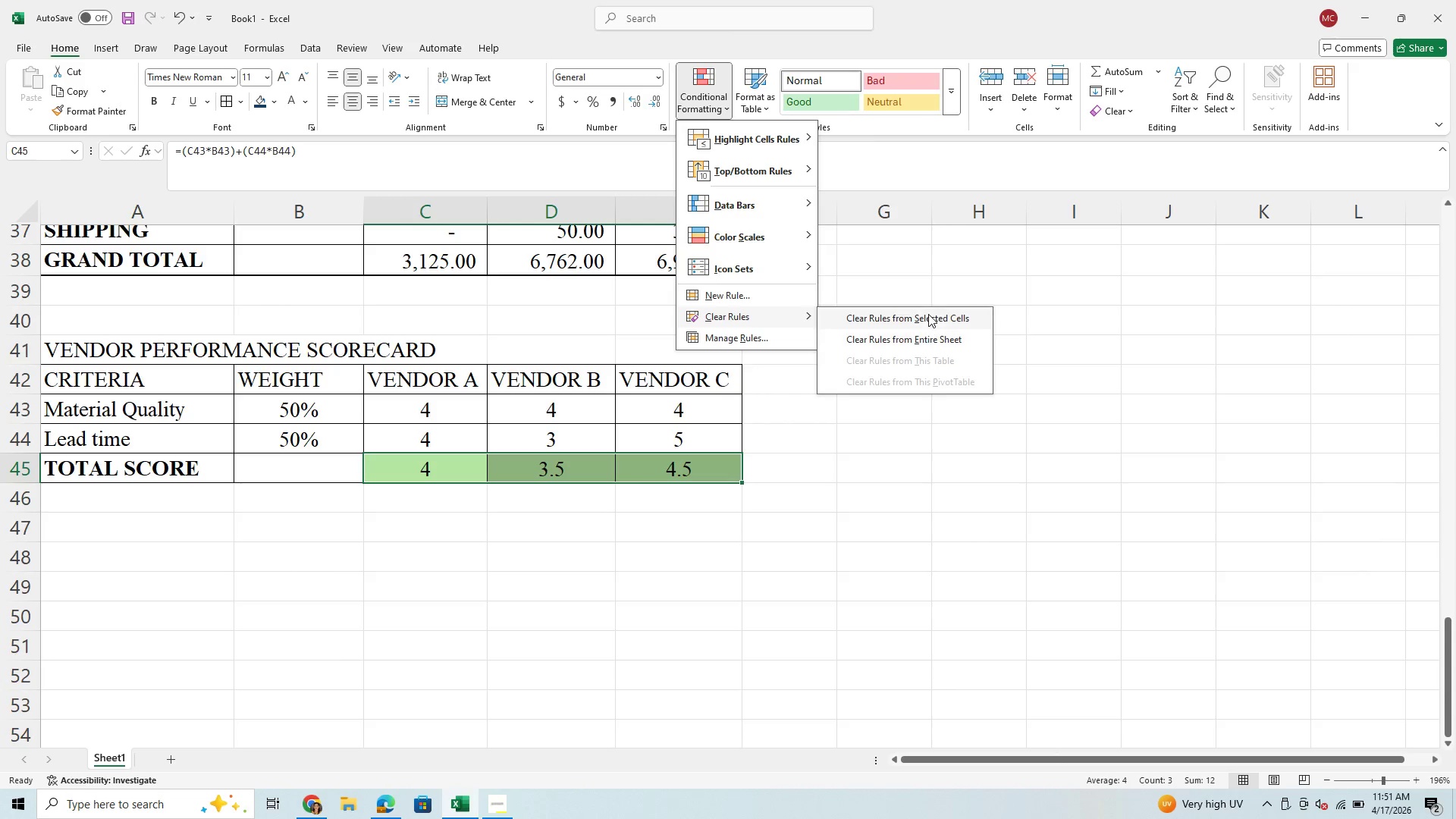 
left_click([929, 312])
 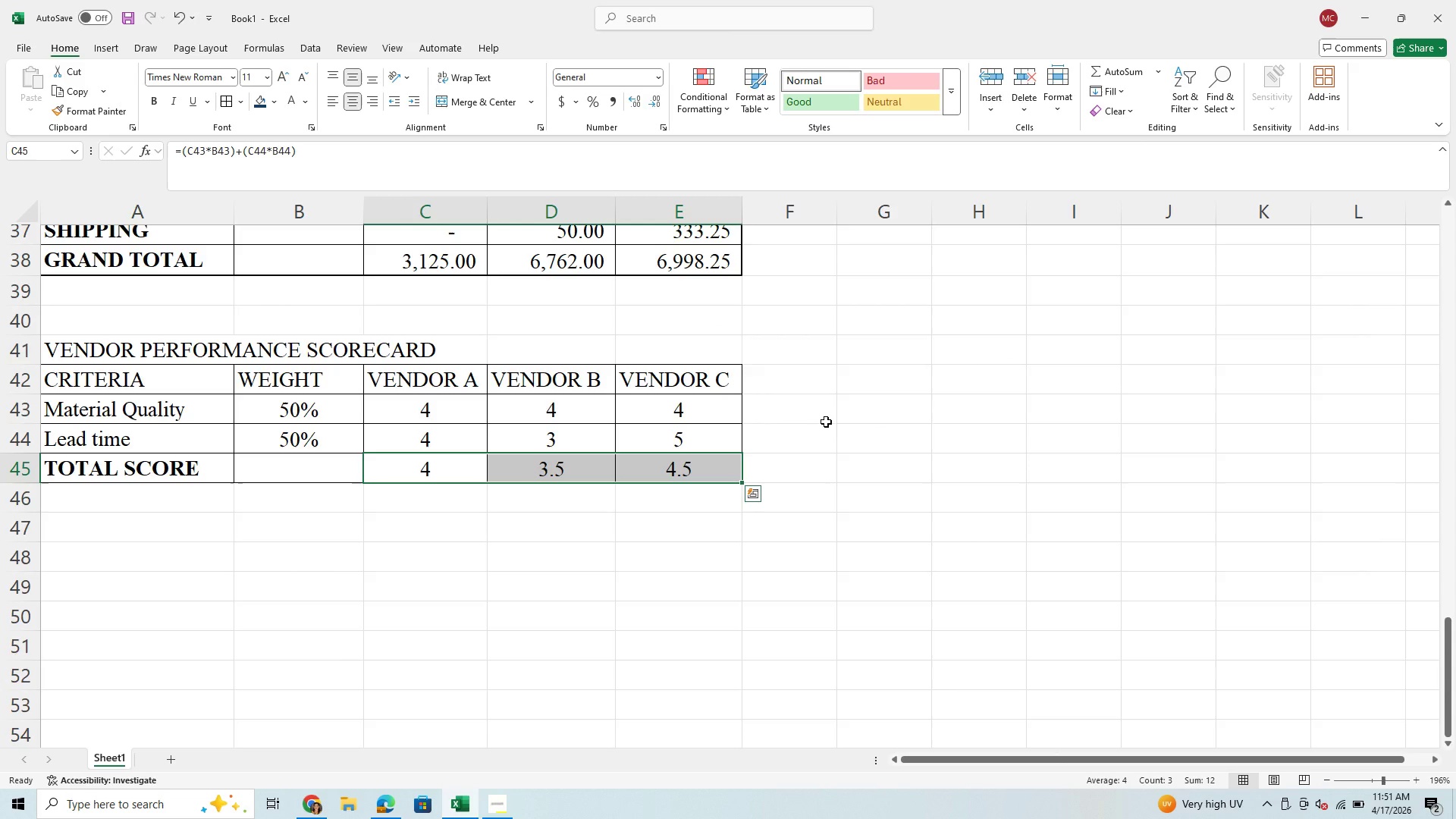 
wait(8.48)
 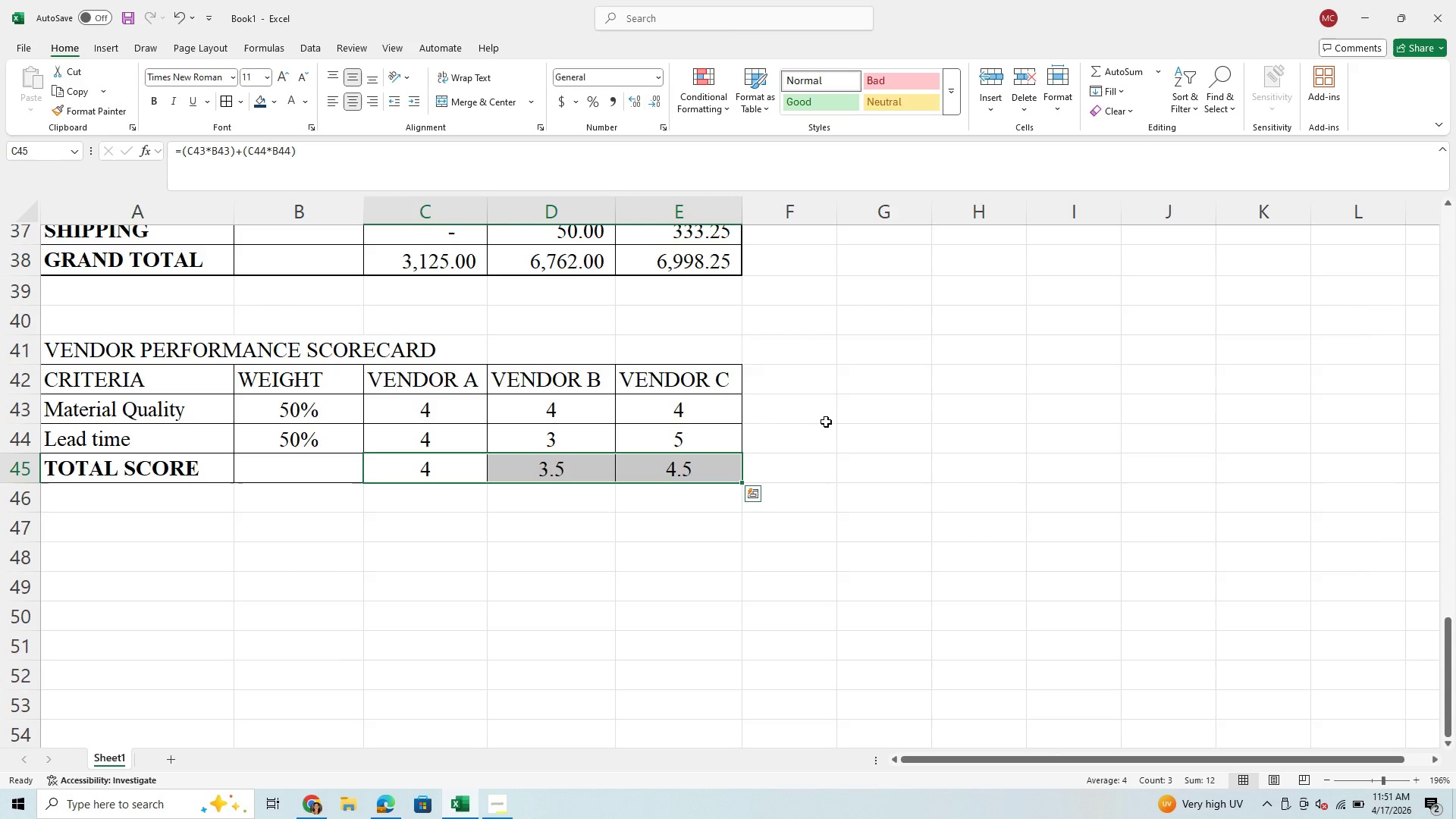 
mouse_move([707, 168])
 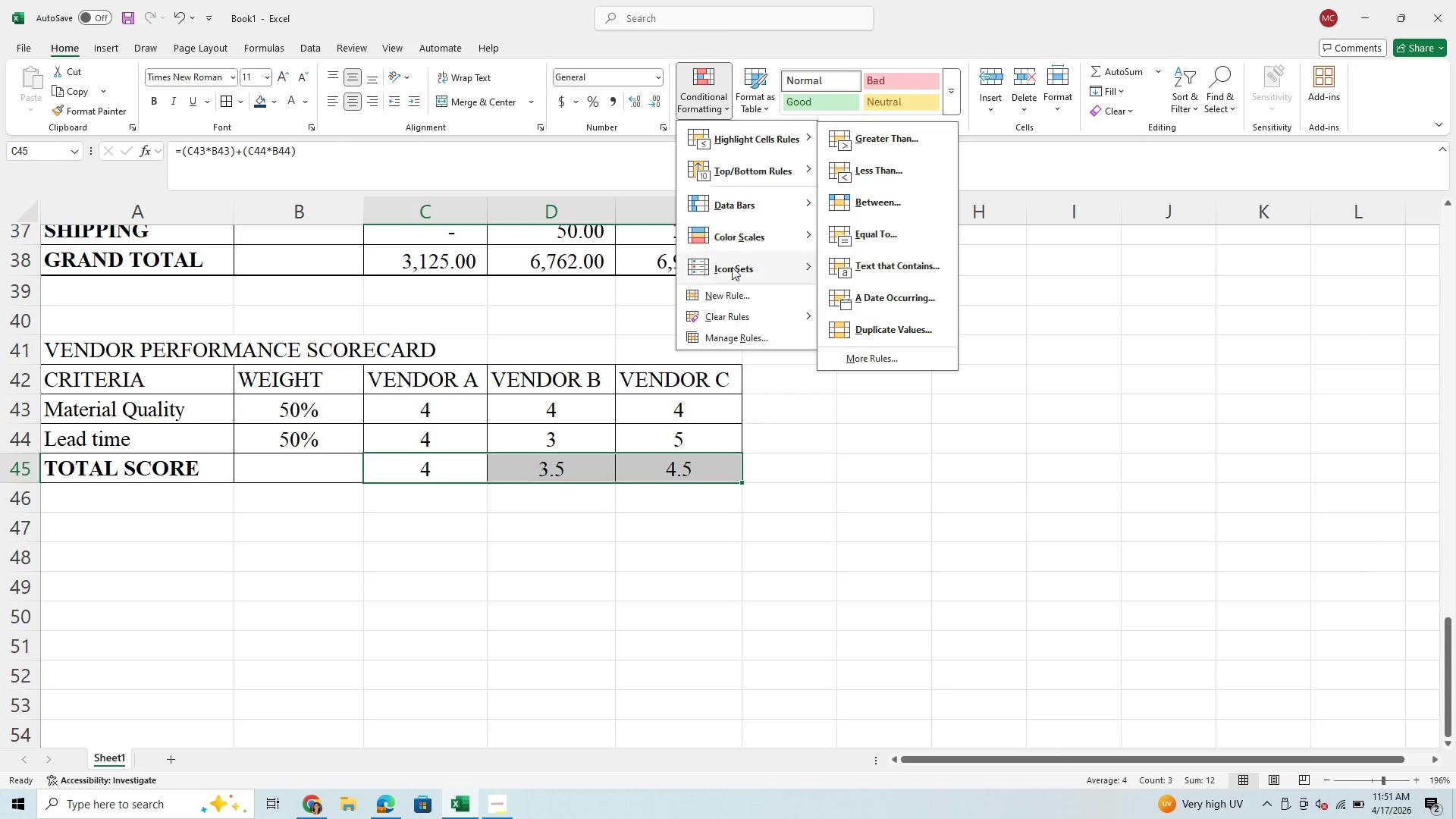 
left_click([742, 297])
 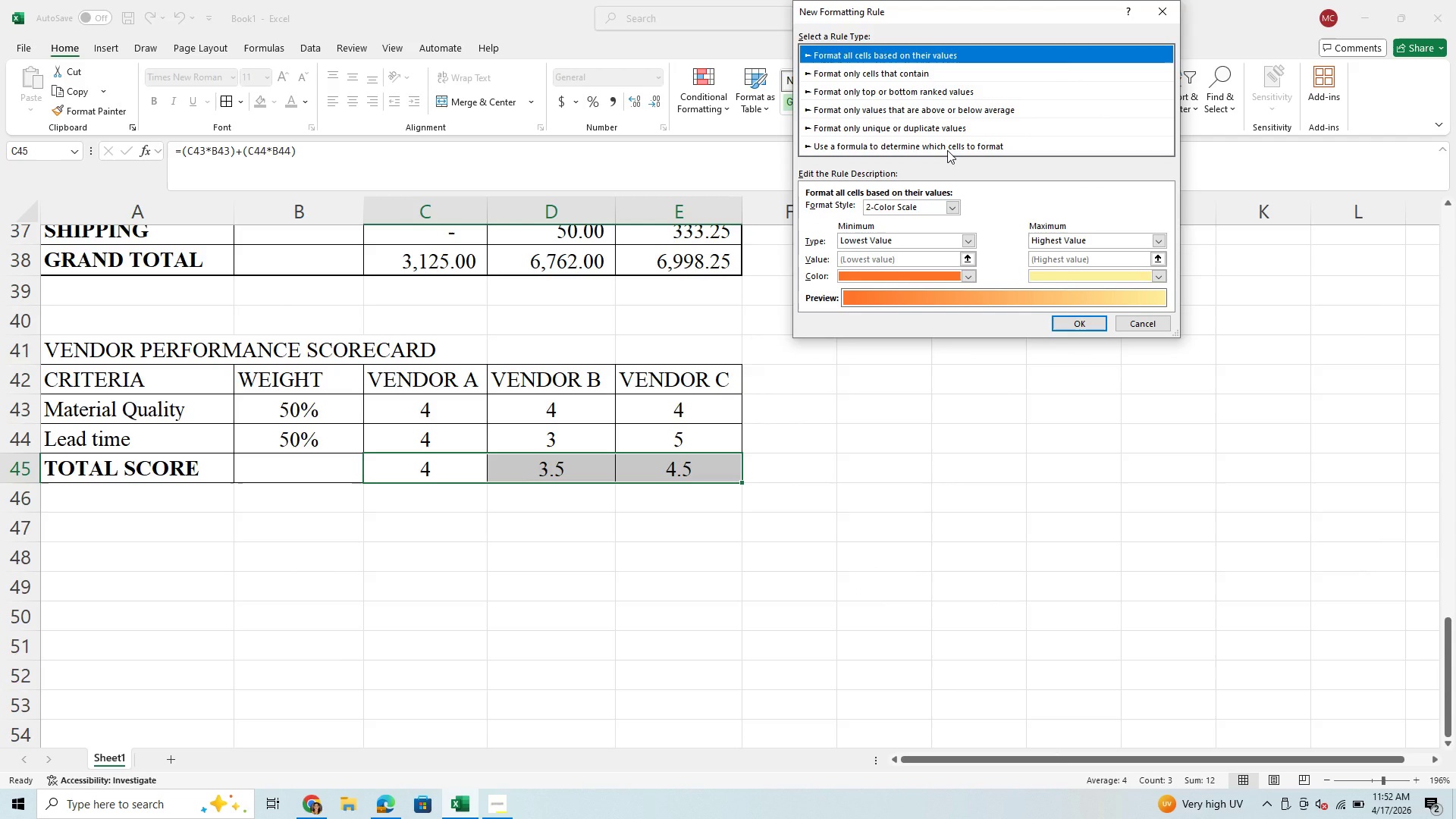 
left_click([947, 150])
 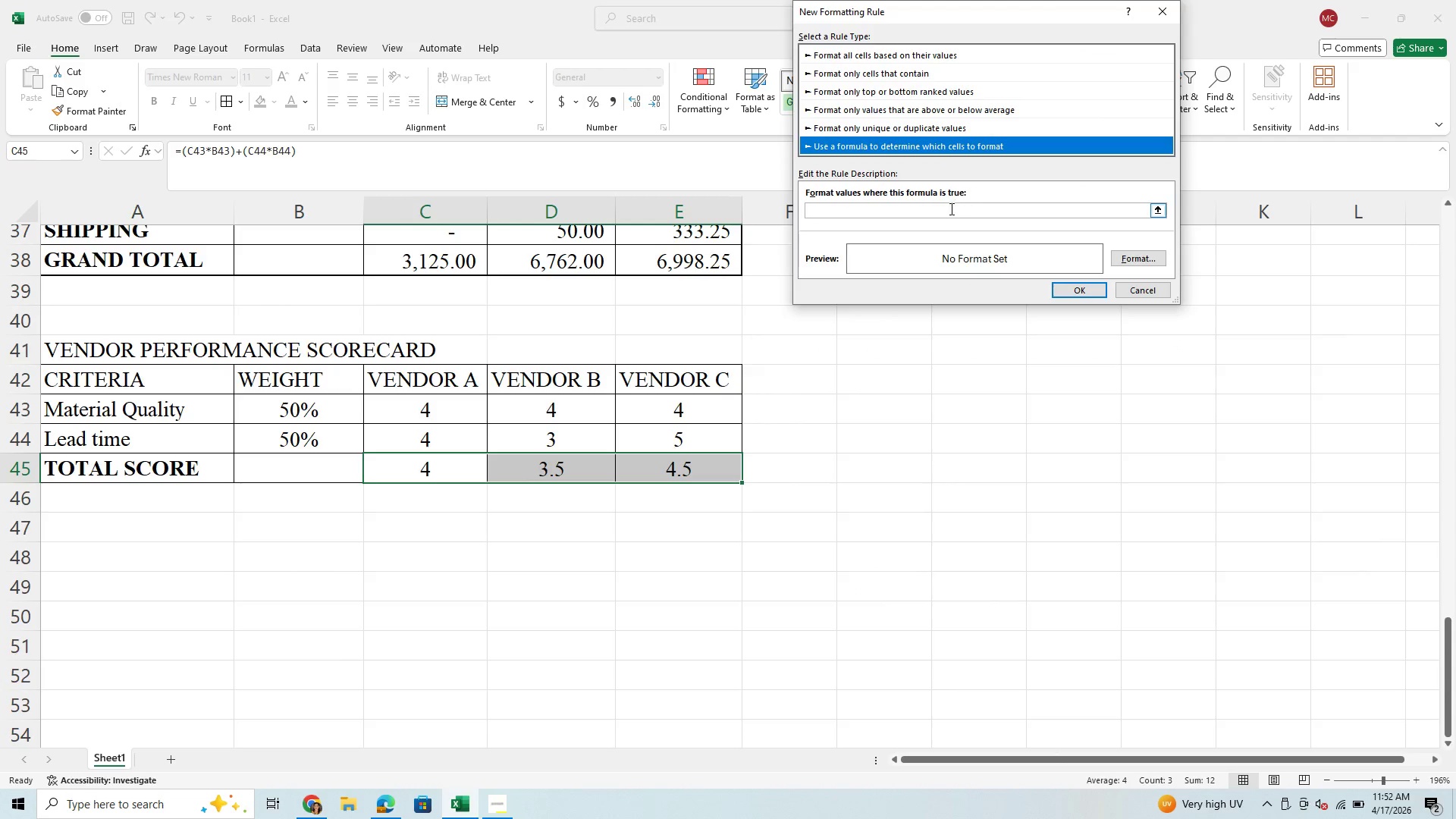 
left_click([949, 211])
 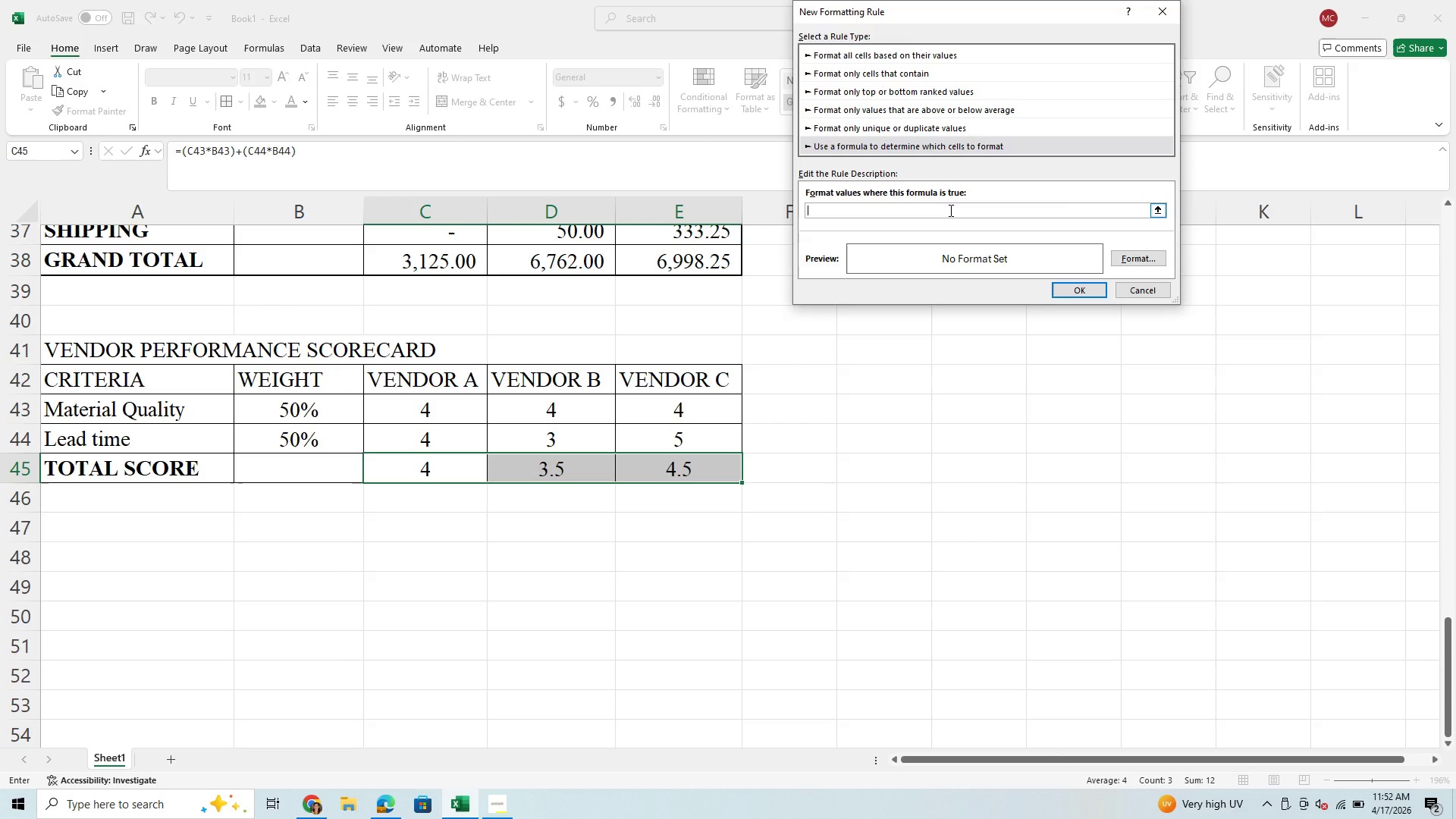 
type(=C45=MAX)
 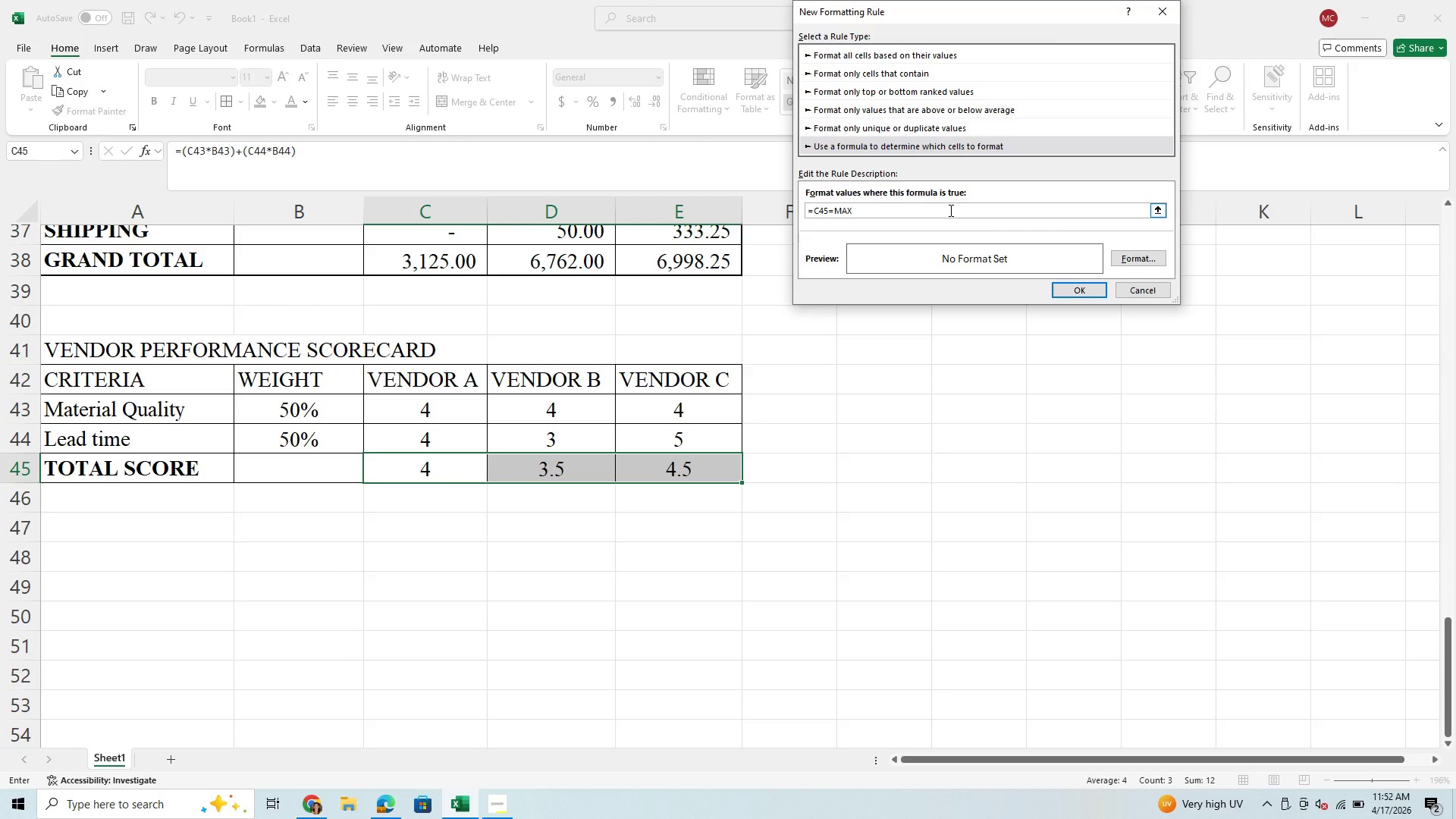 
hold_key(key=ShiftRight, duration=1.31)
 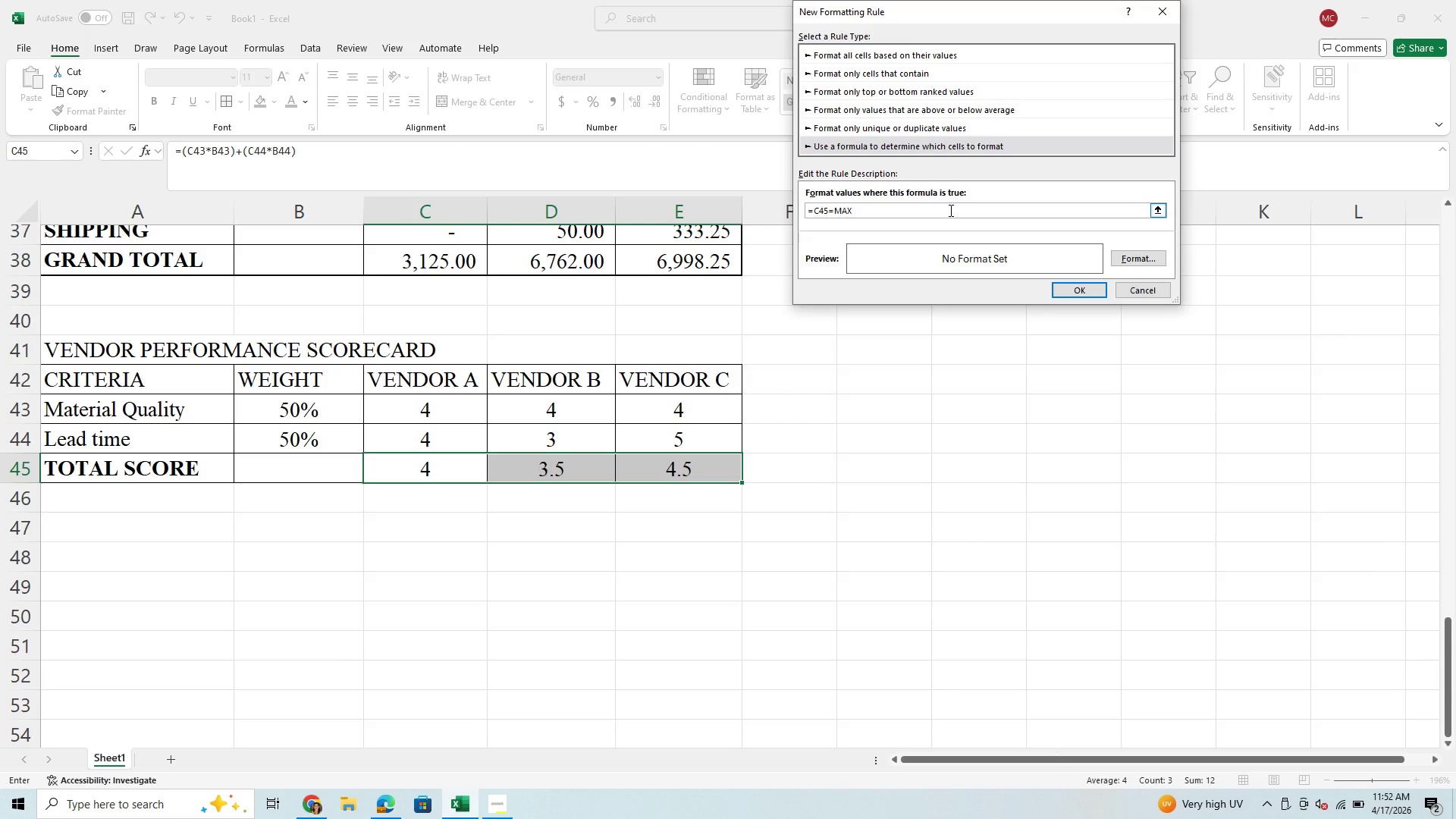 
type(($C$45)
 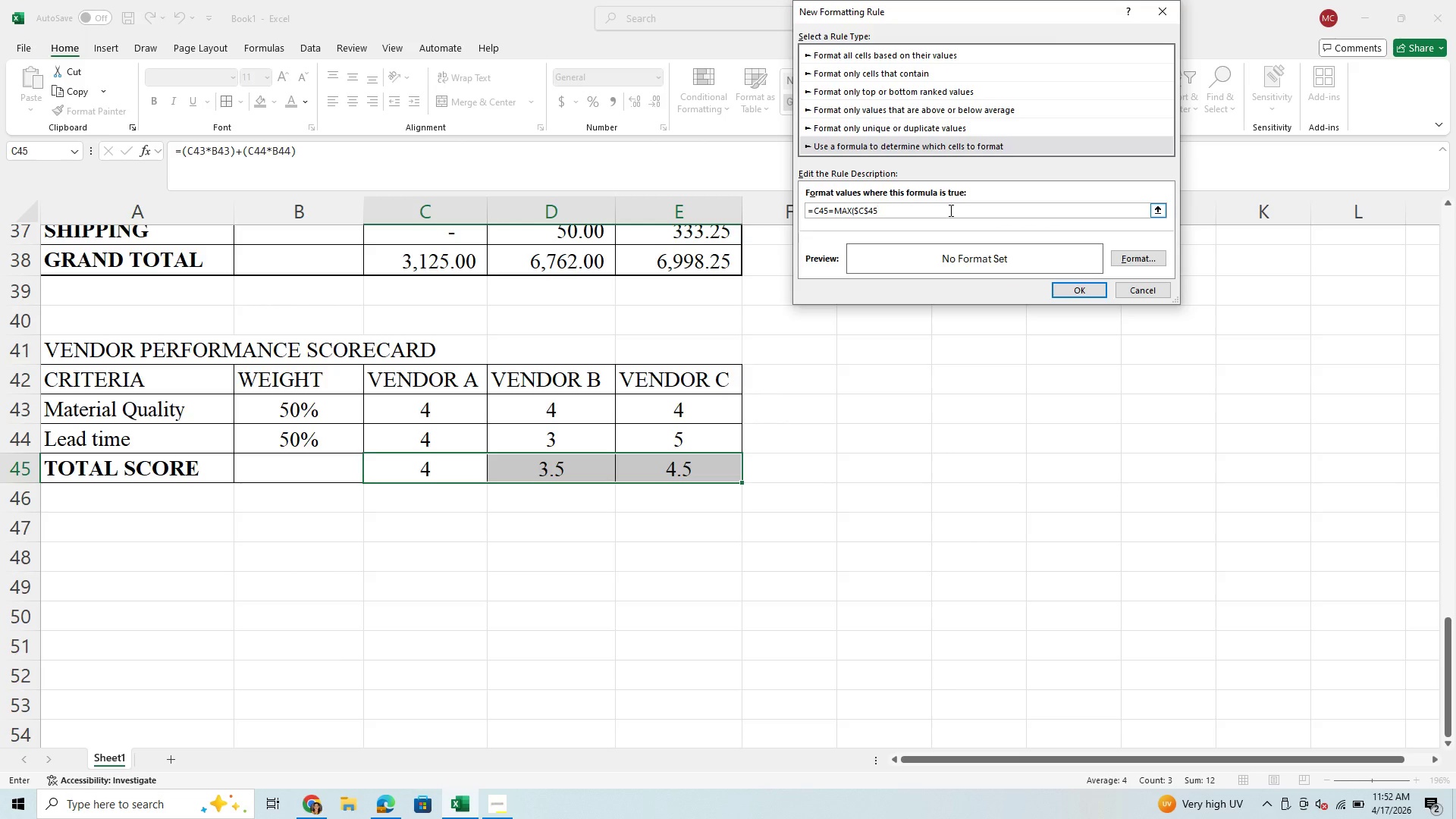 
key(Shift+Semicolon)
 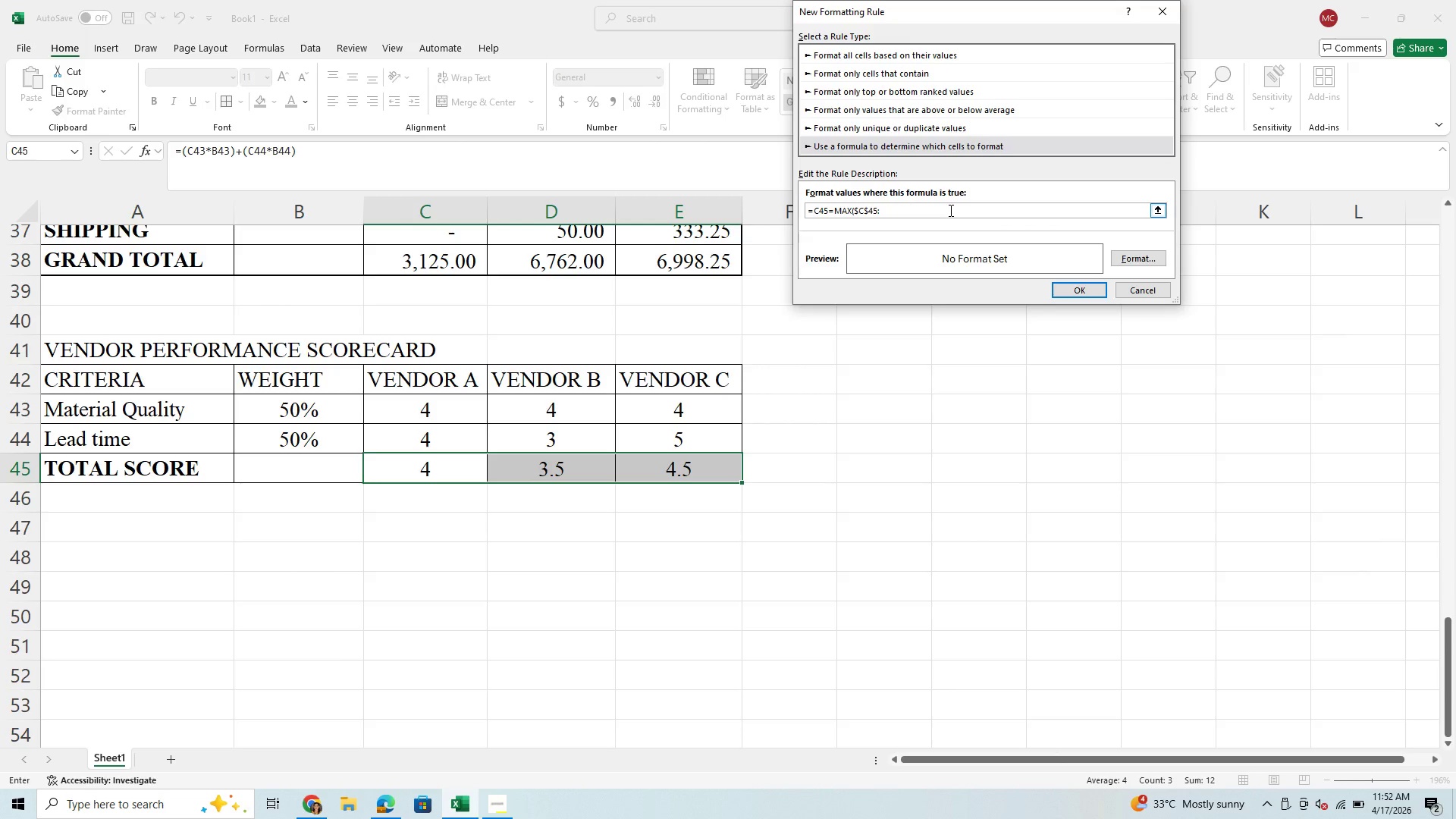 
type($E$45))
 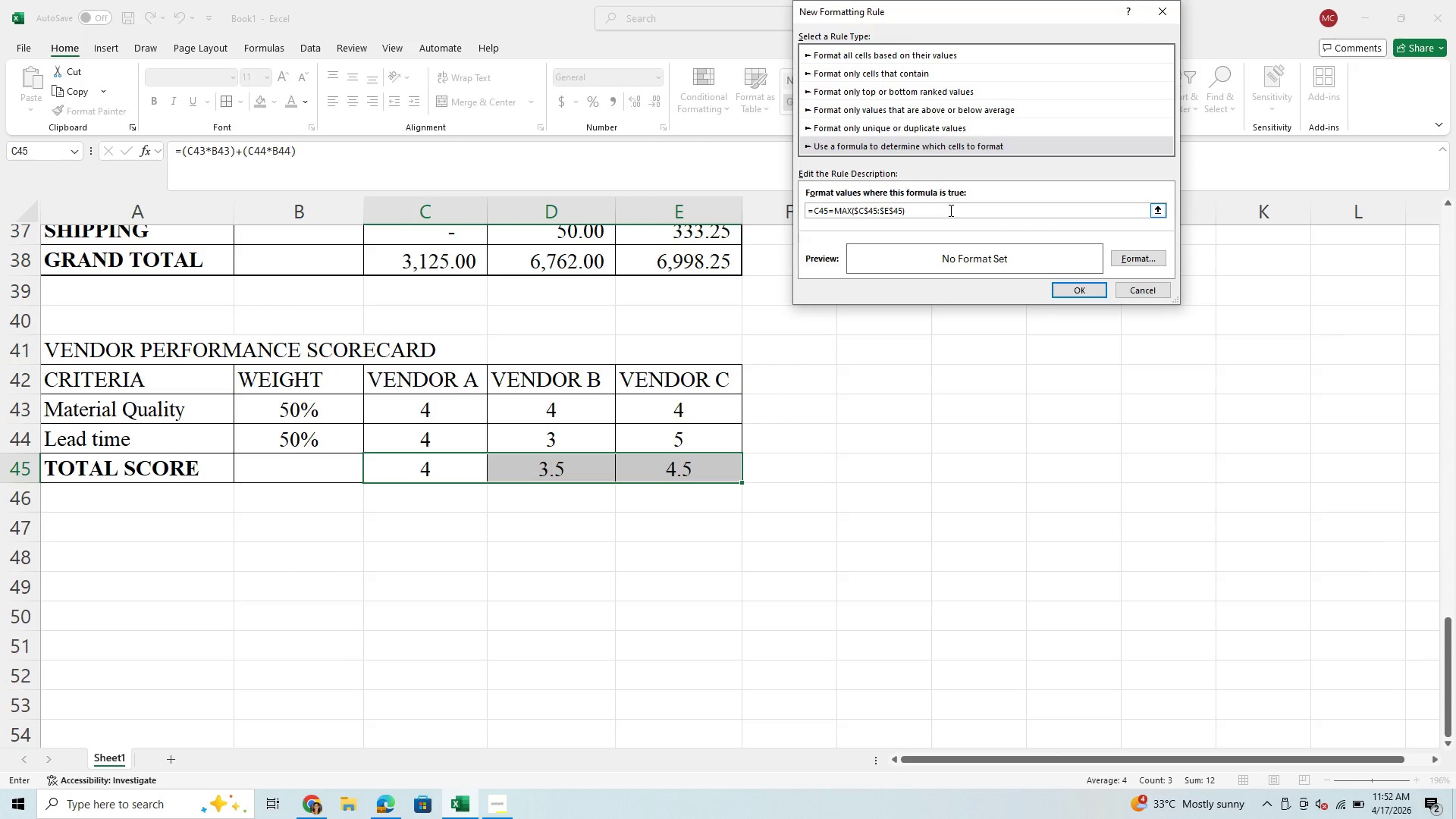 
left_click([1130, 257])
 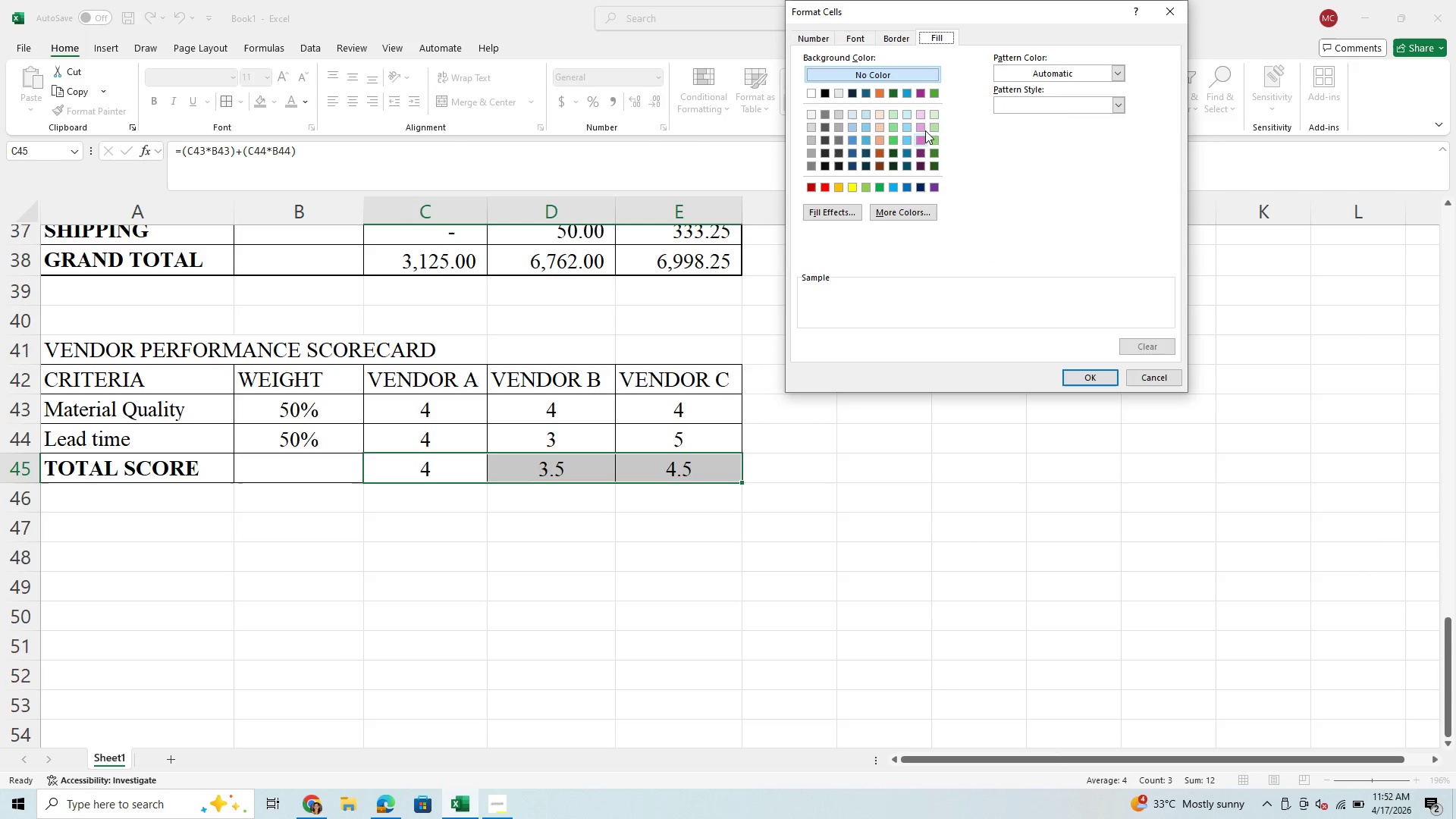 
left_click([936, 124])
 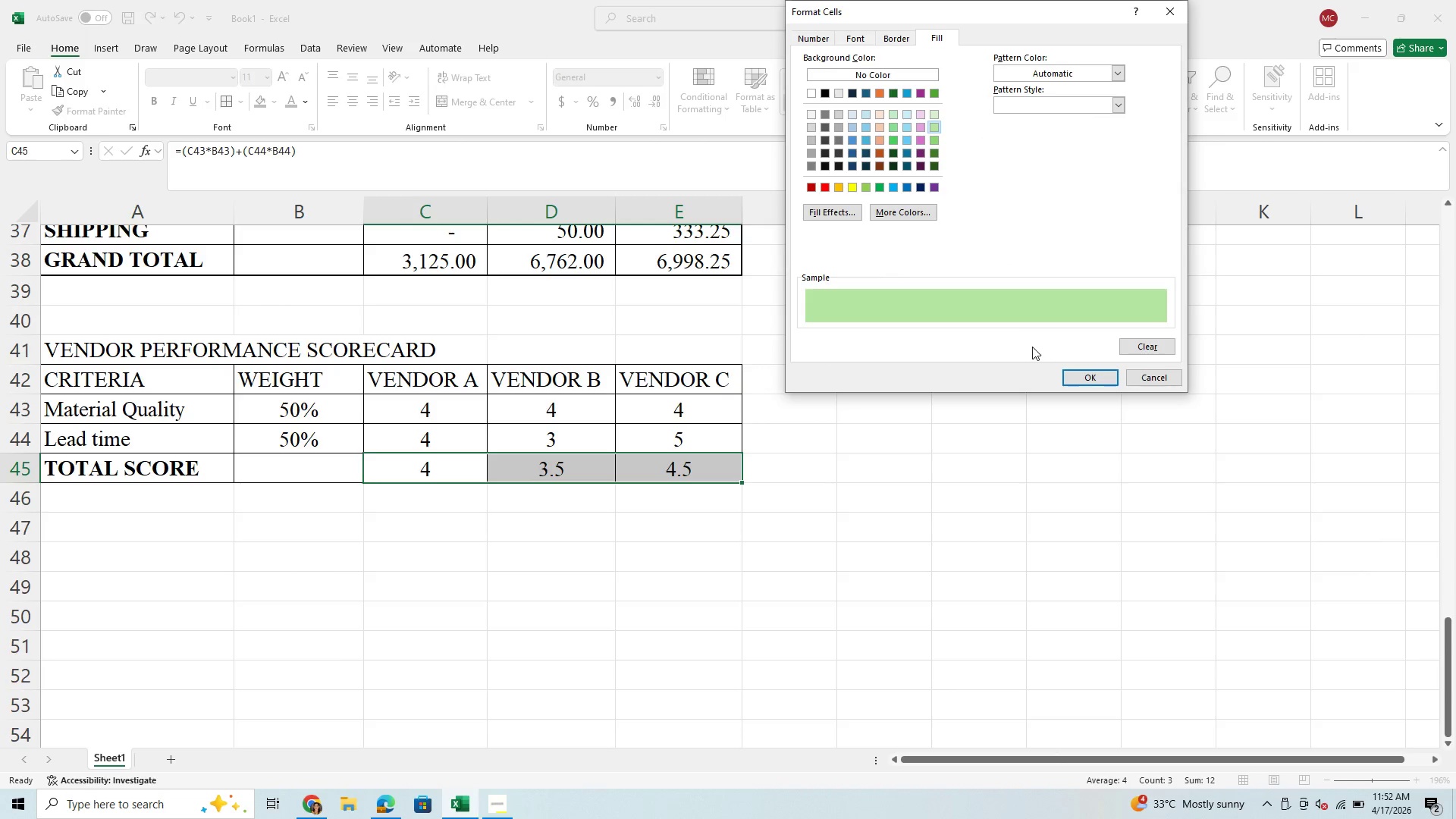 
left_click([1071, 372])
 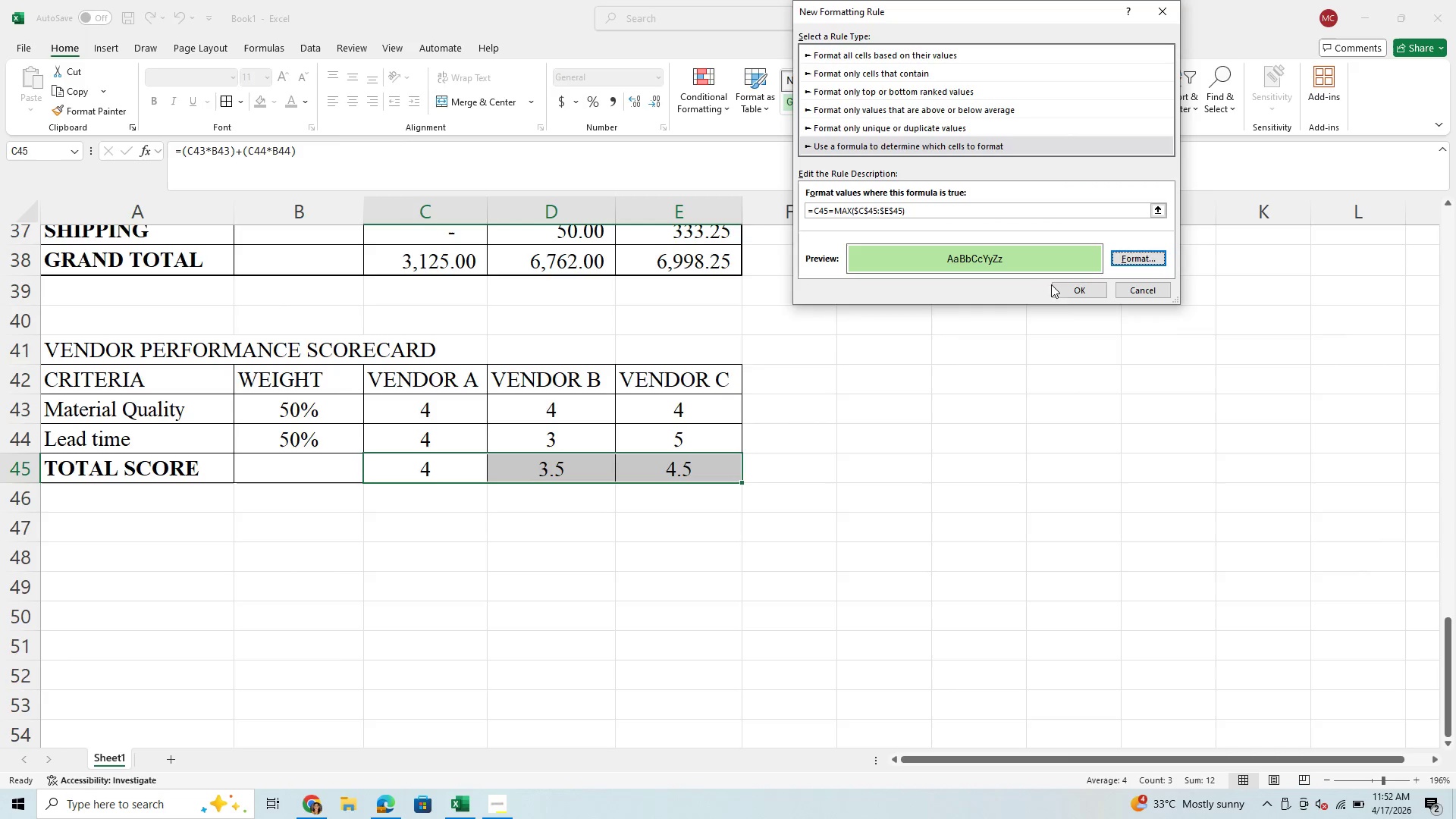 
left_click([1074, 294])
 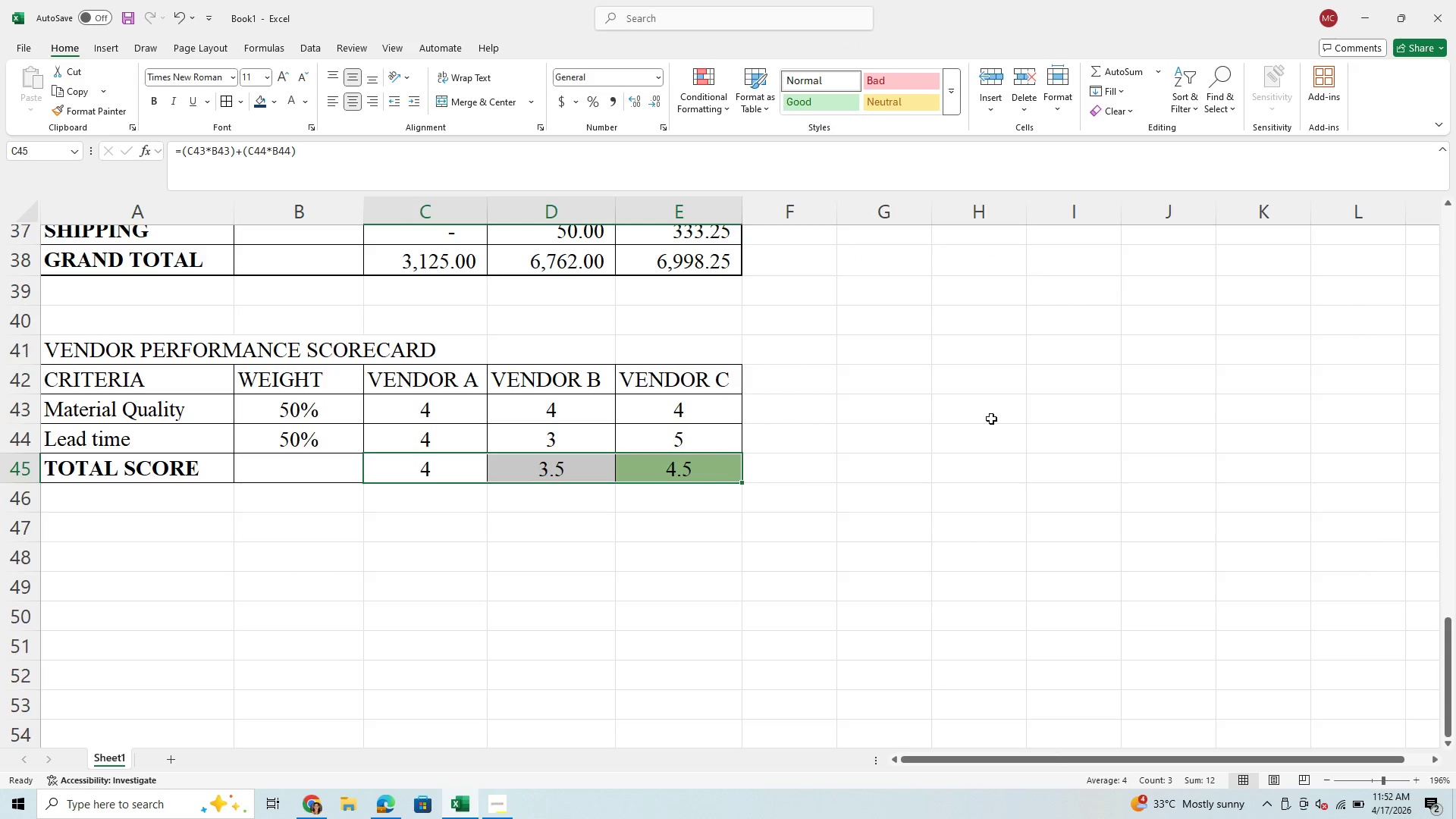 
left_click([956, 459])
 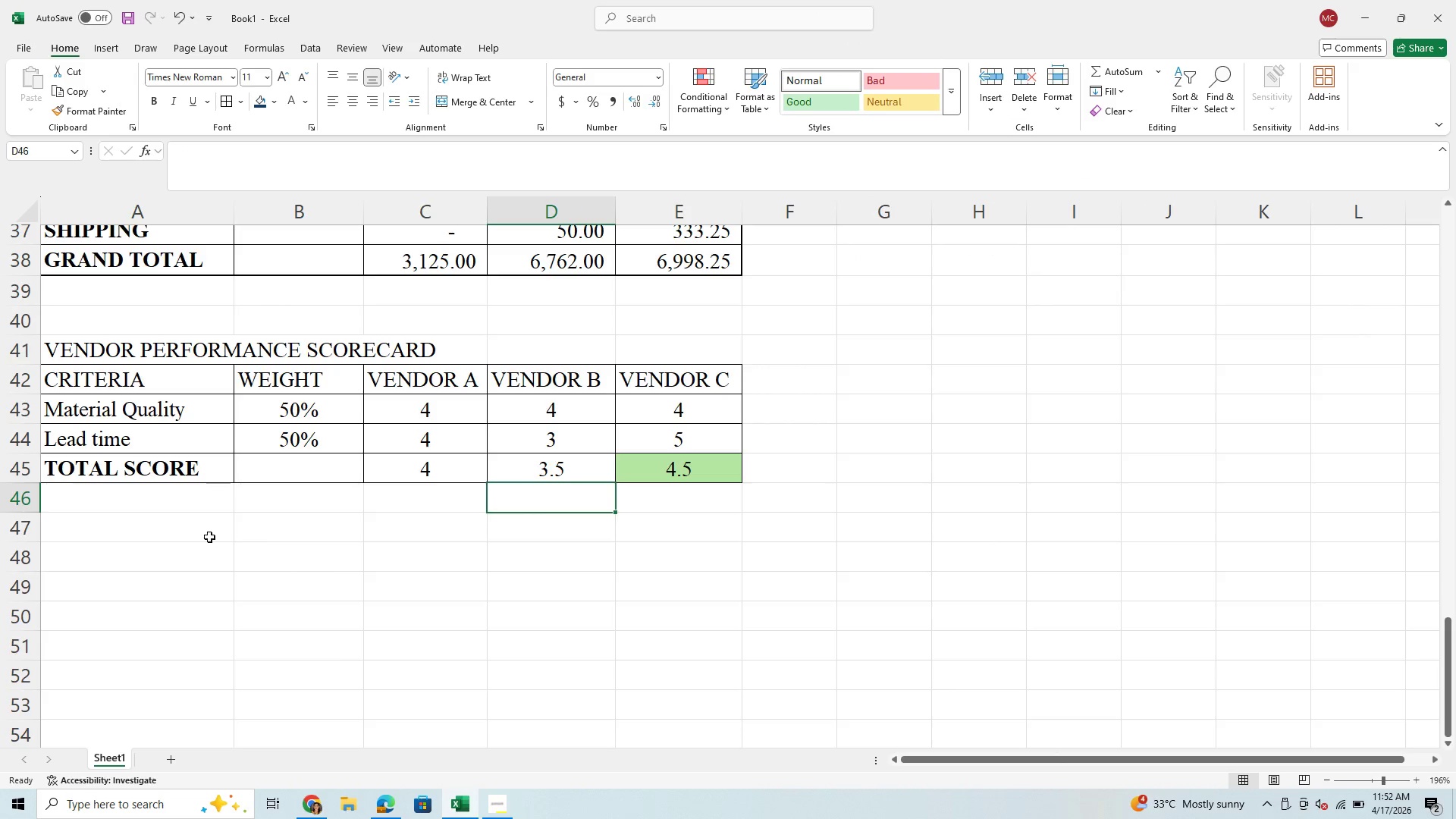 
wait(5.09)
 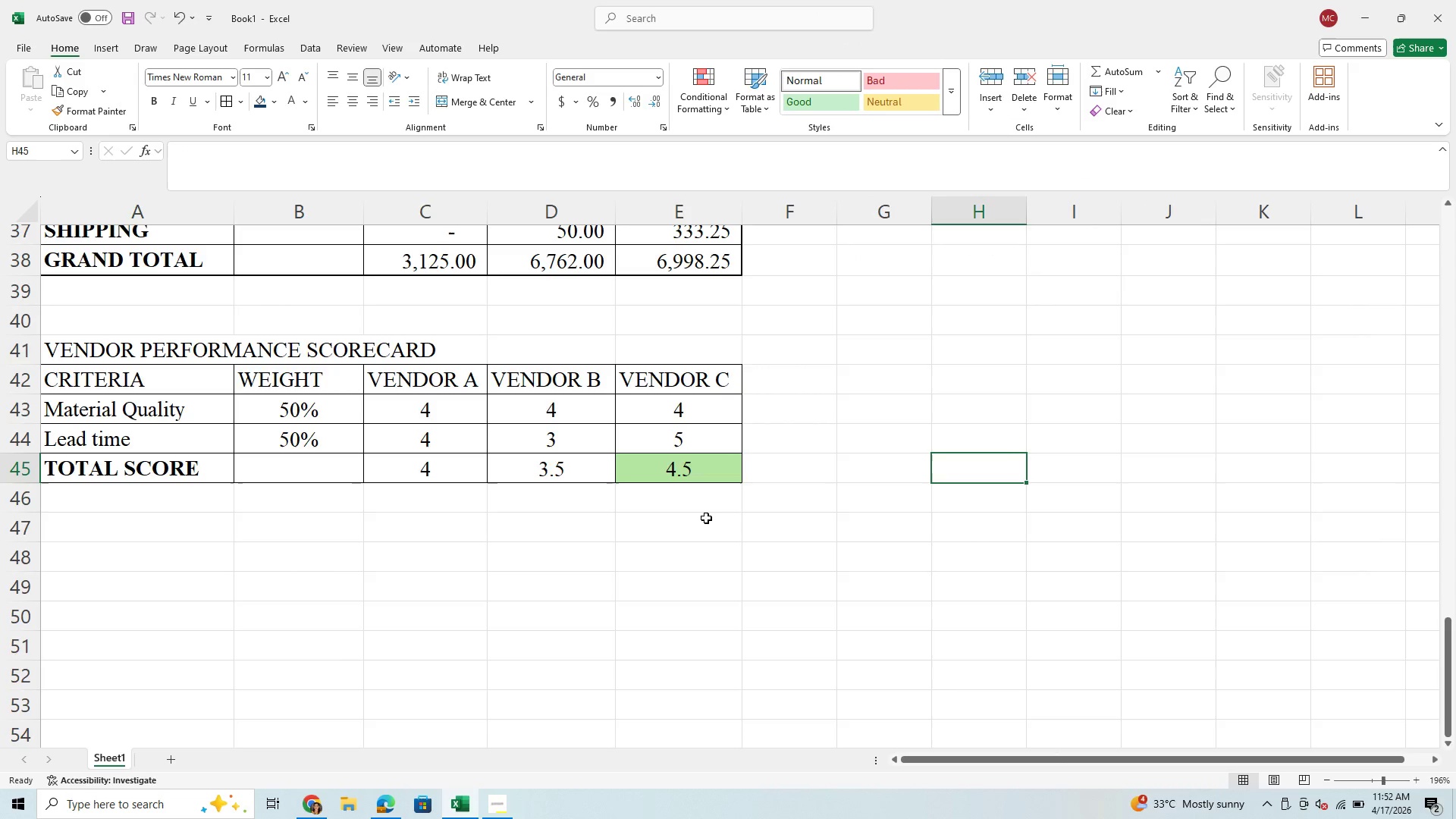 
left_click([556, 570])
 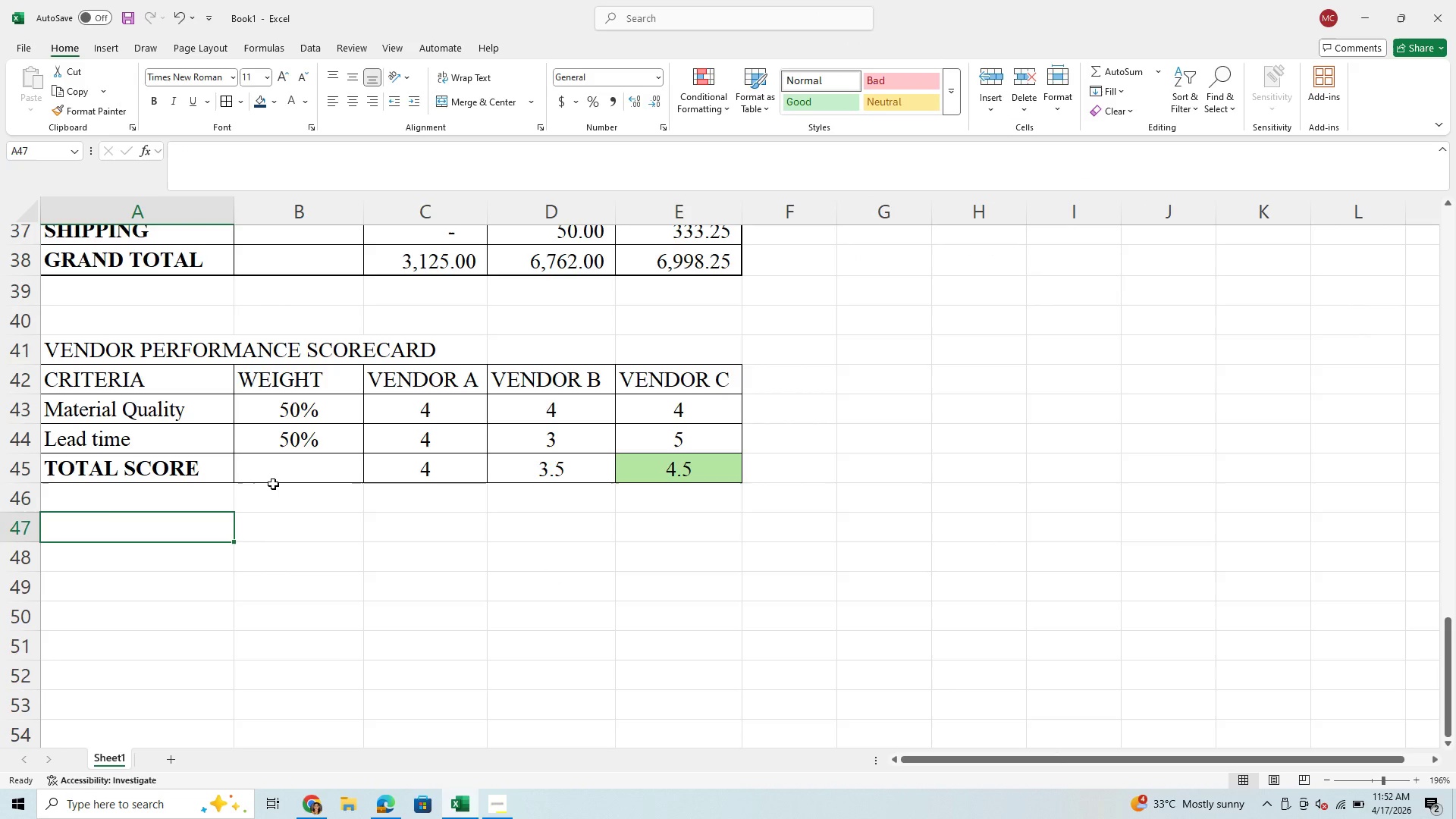 
left_click_drag(start_coordinate=[129, 402], to_coordinate=[701, 429])
 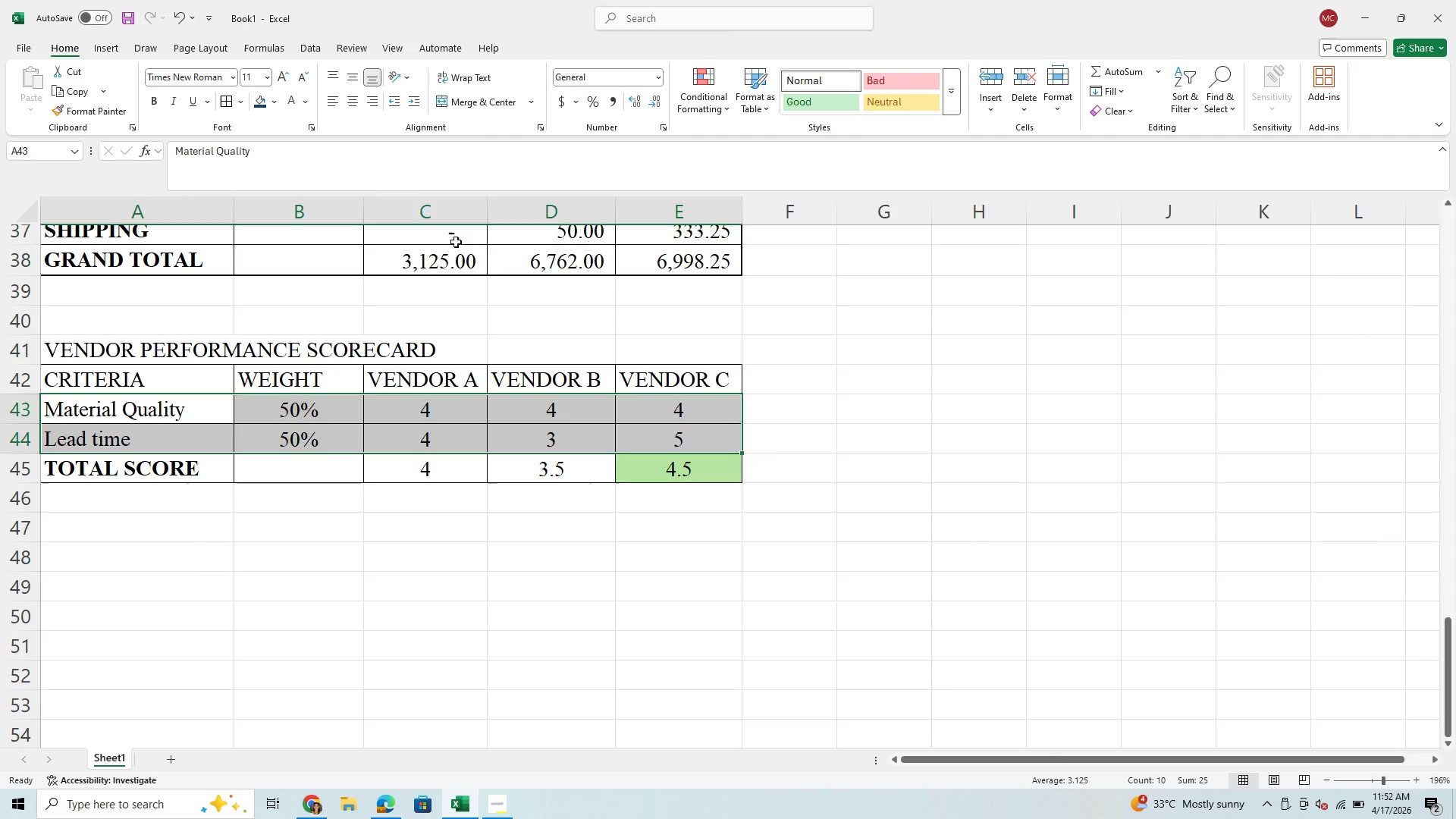 
mouse_move([278, 108])
 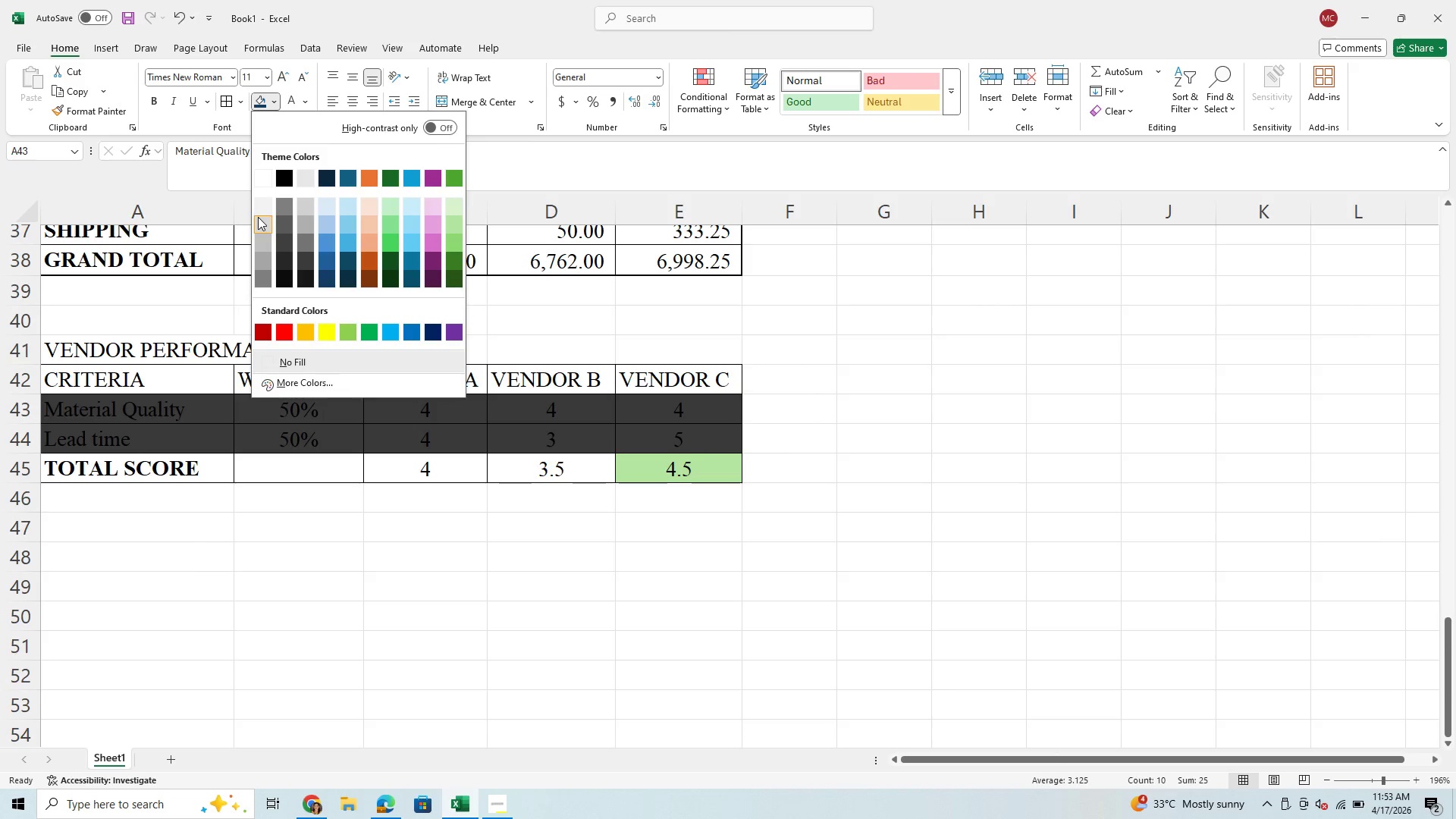 
left_click([258, 217])
 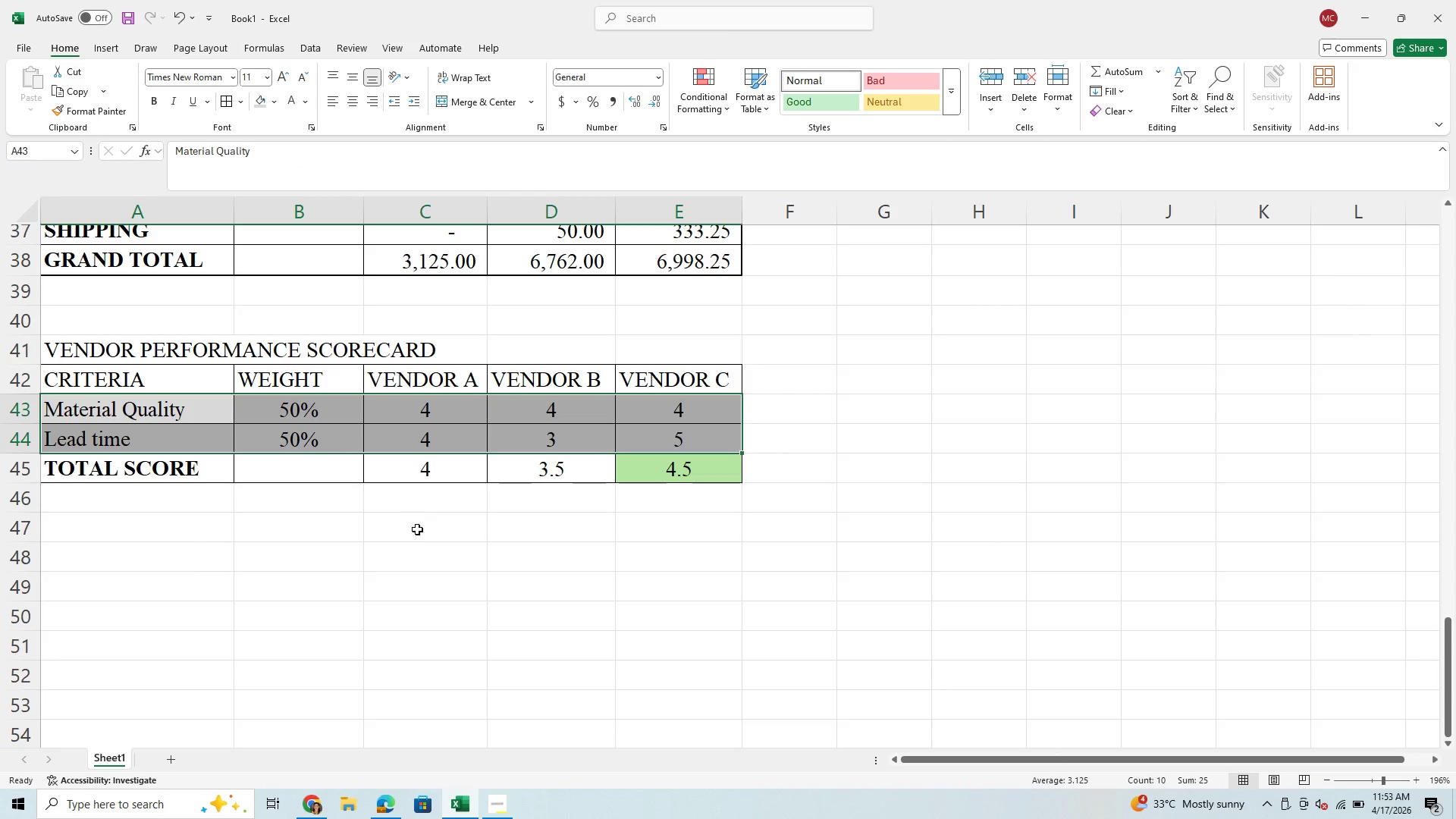 
left_click([419, 541])
 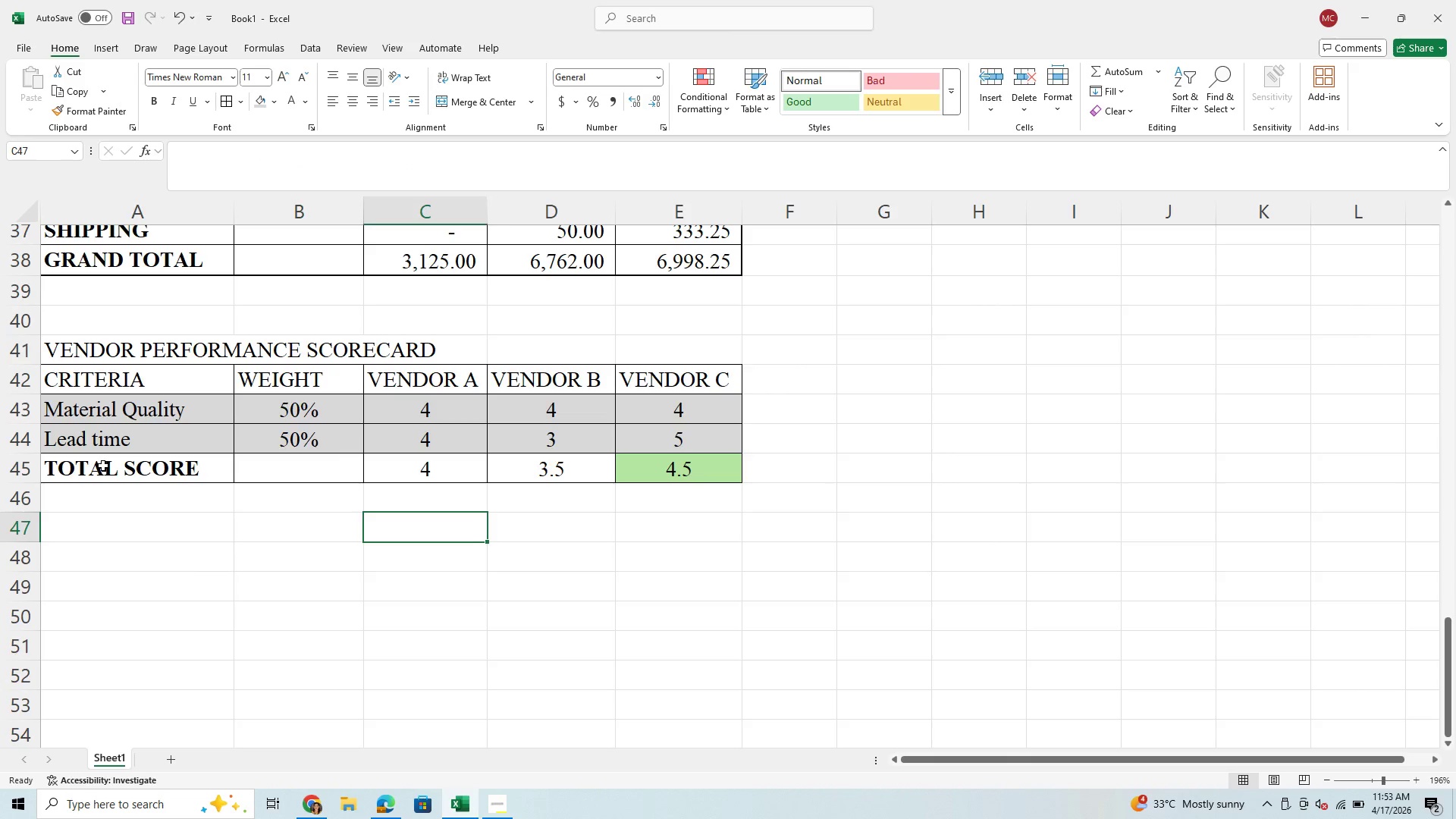 
left_click([103, 466])
 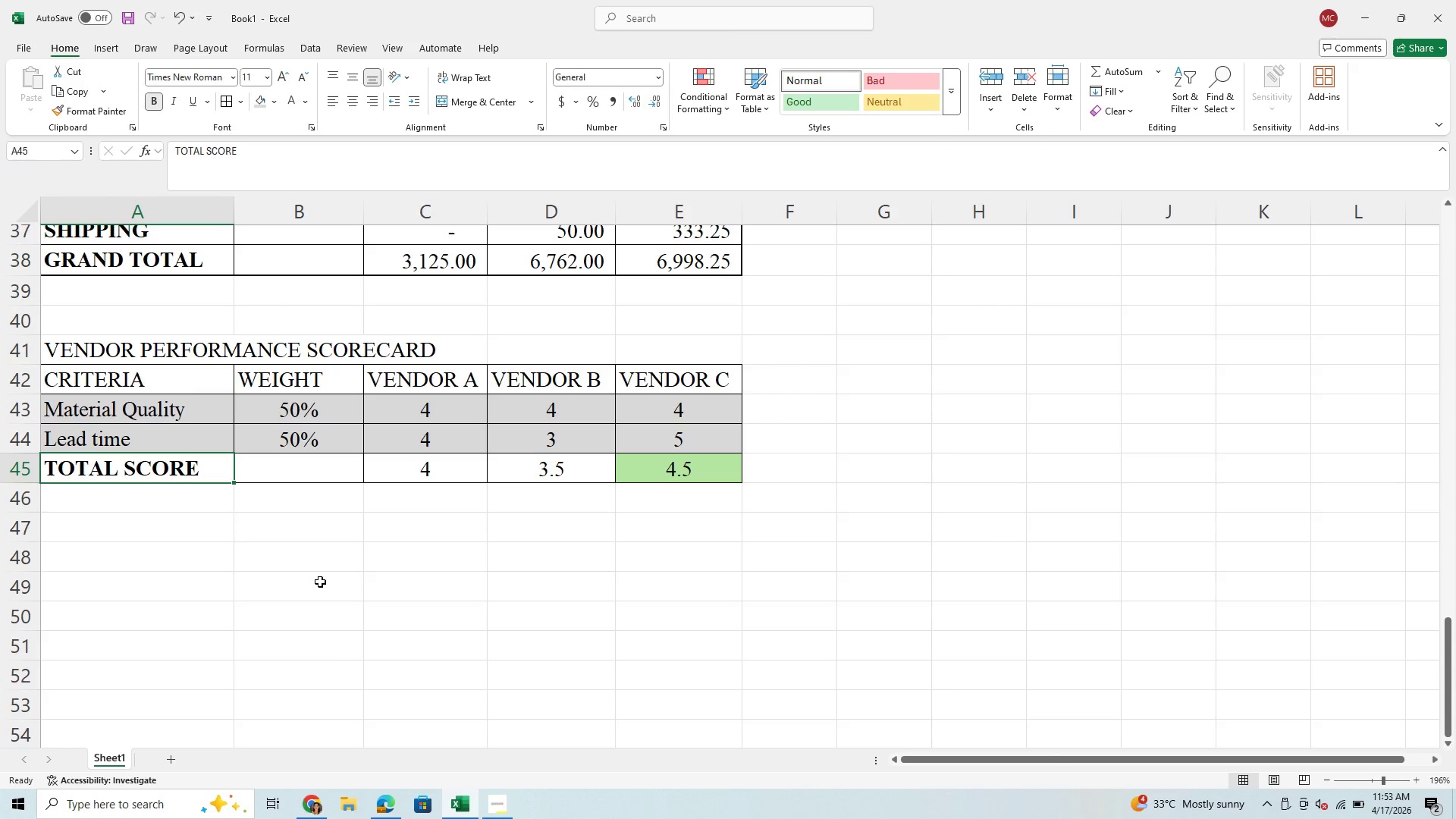 
left_click([323, 585])
 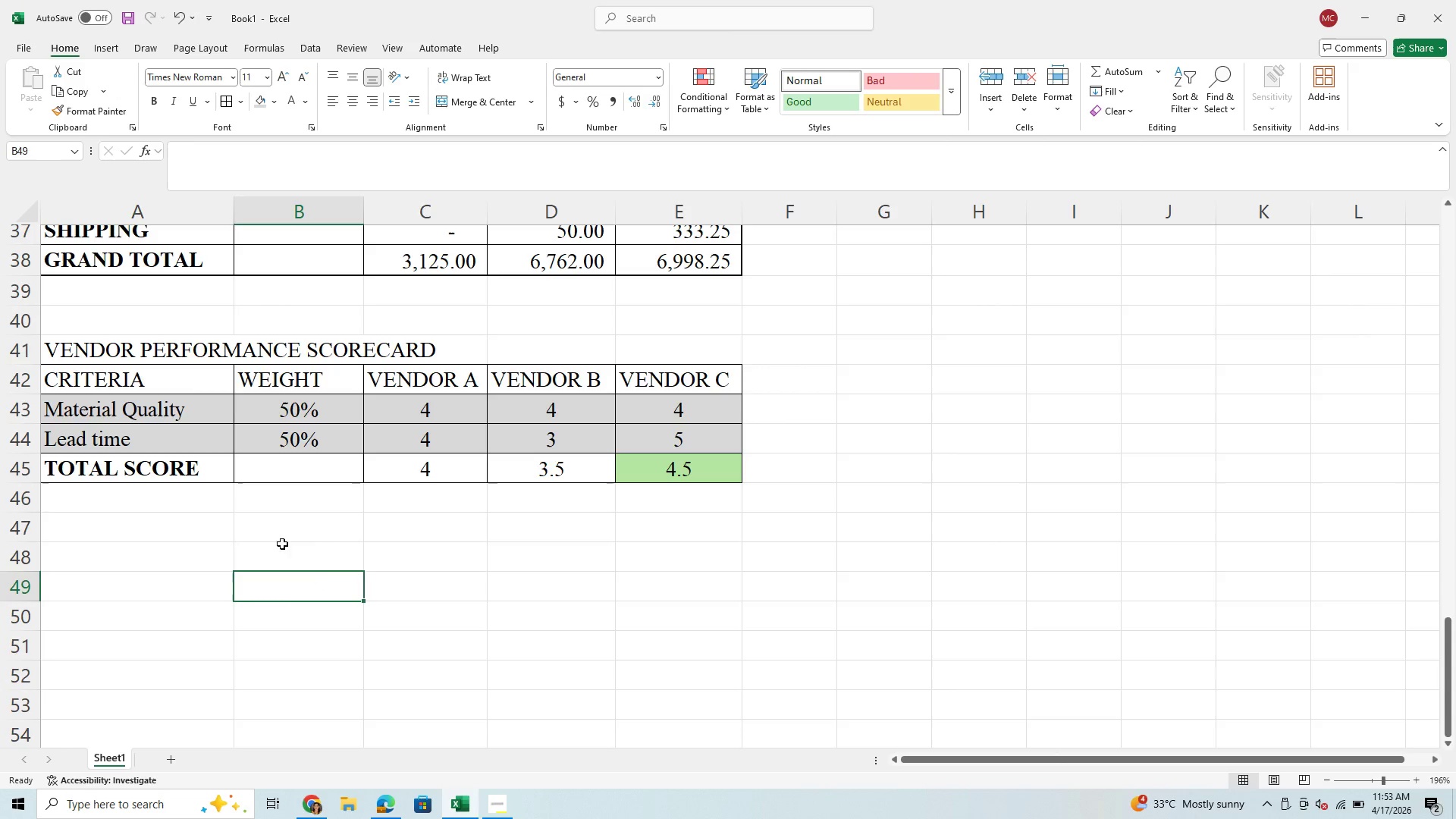 
left_click([533, 576])
 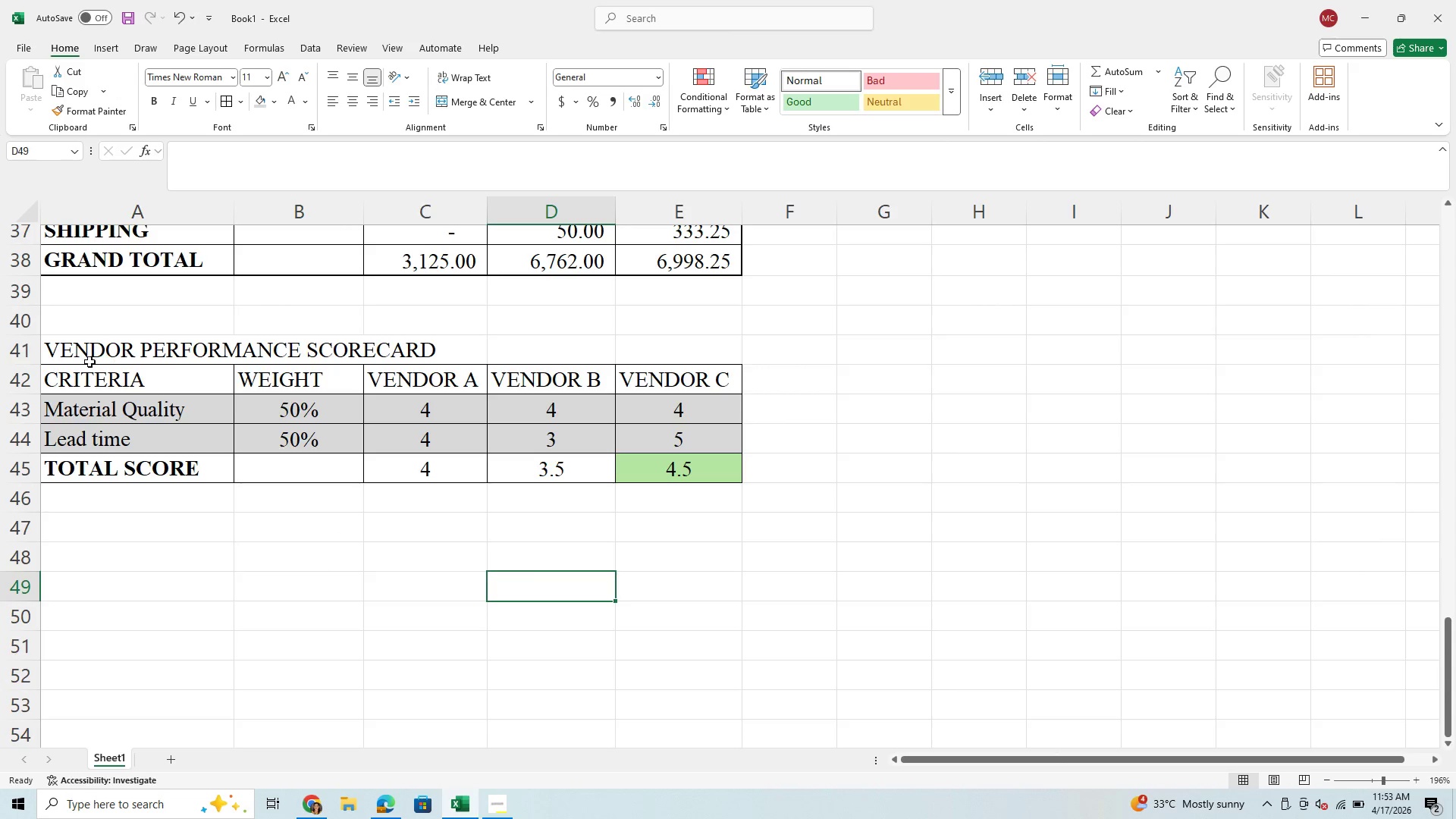 
left_click([77, 366])
 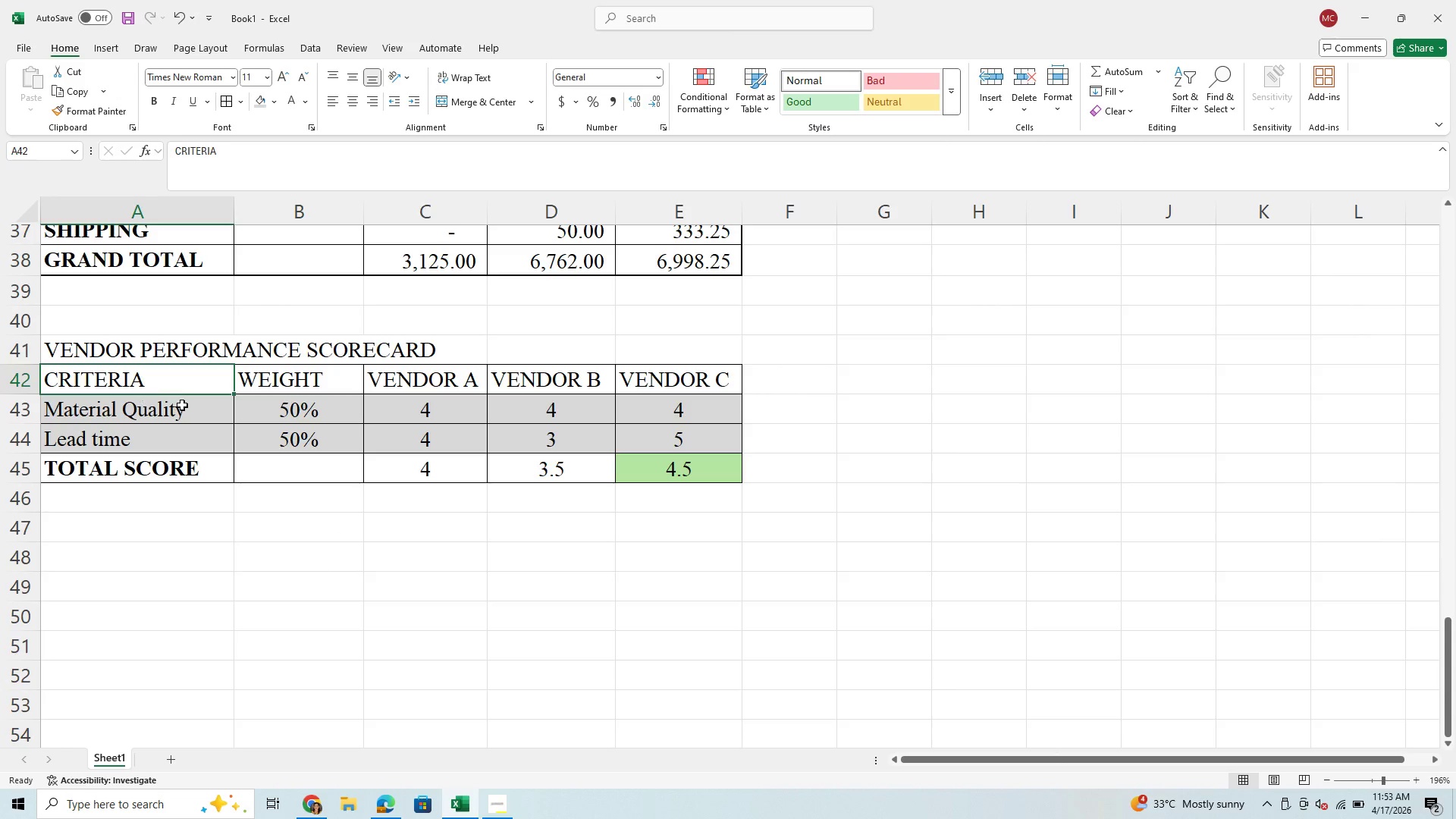 
left_click([182, 405])
 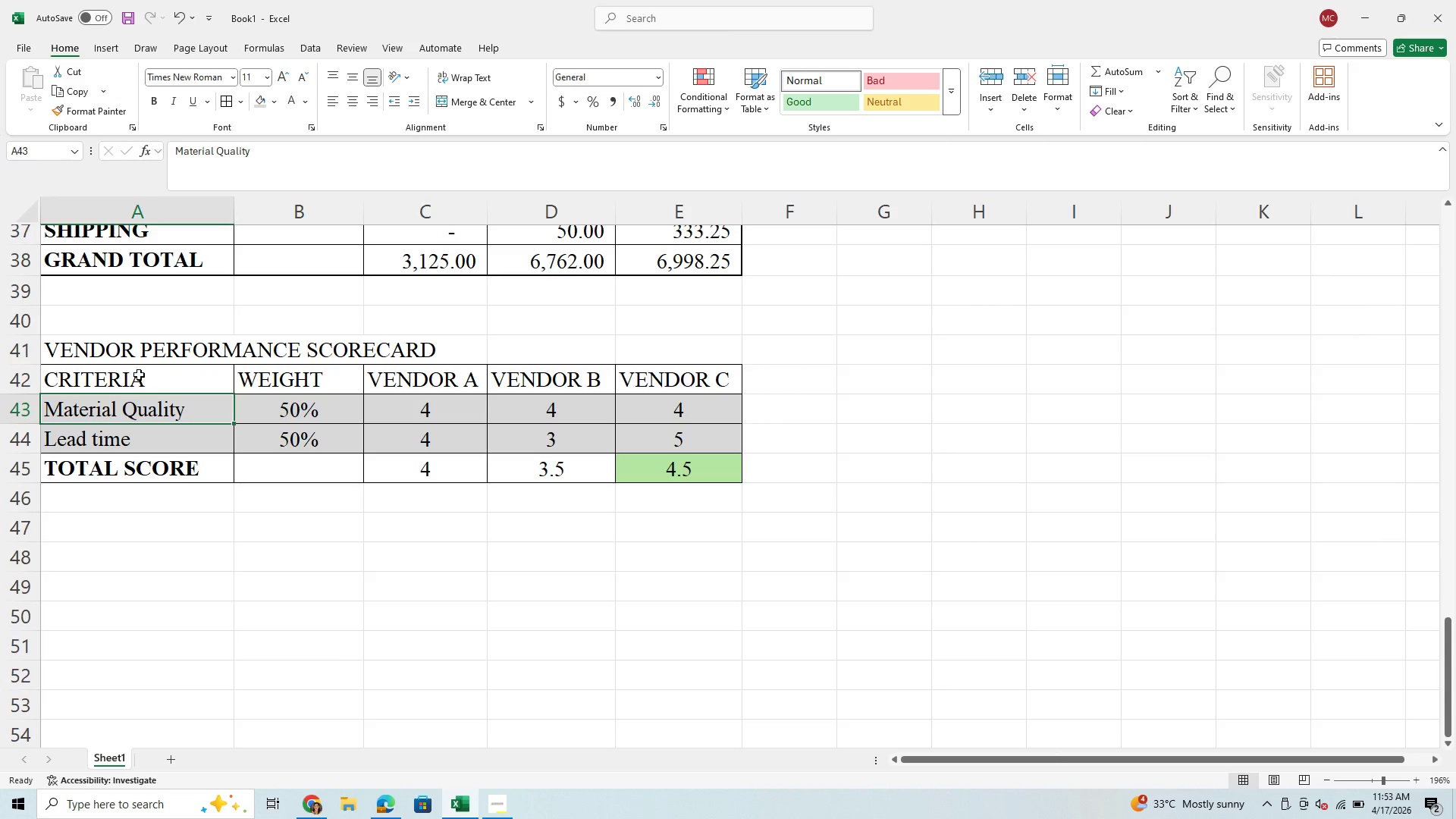 
left_click_drag(start_coordinate=[139, 375], to_coordinate=[730, 366])
 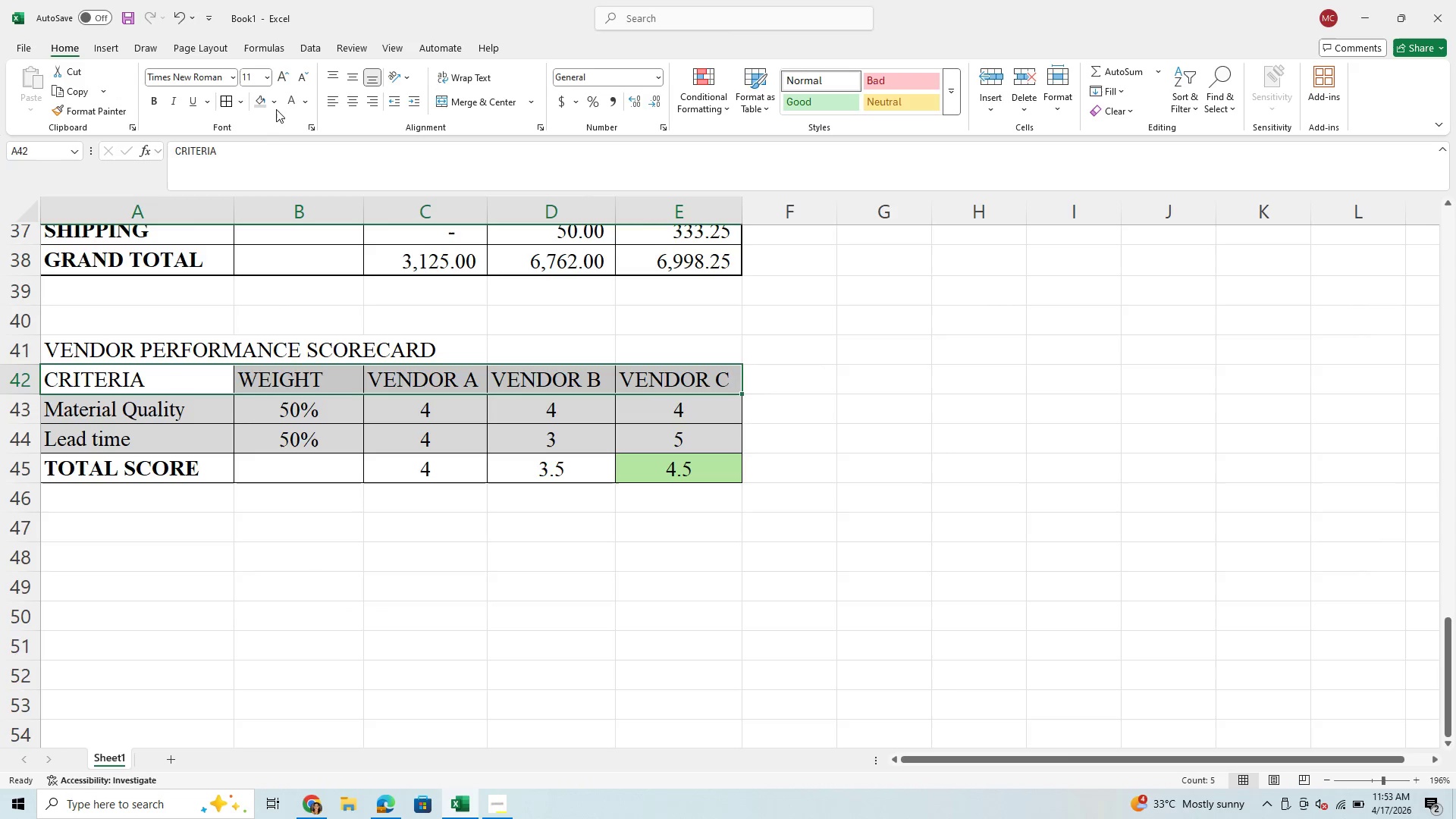 
left_click([271, 105])
 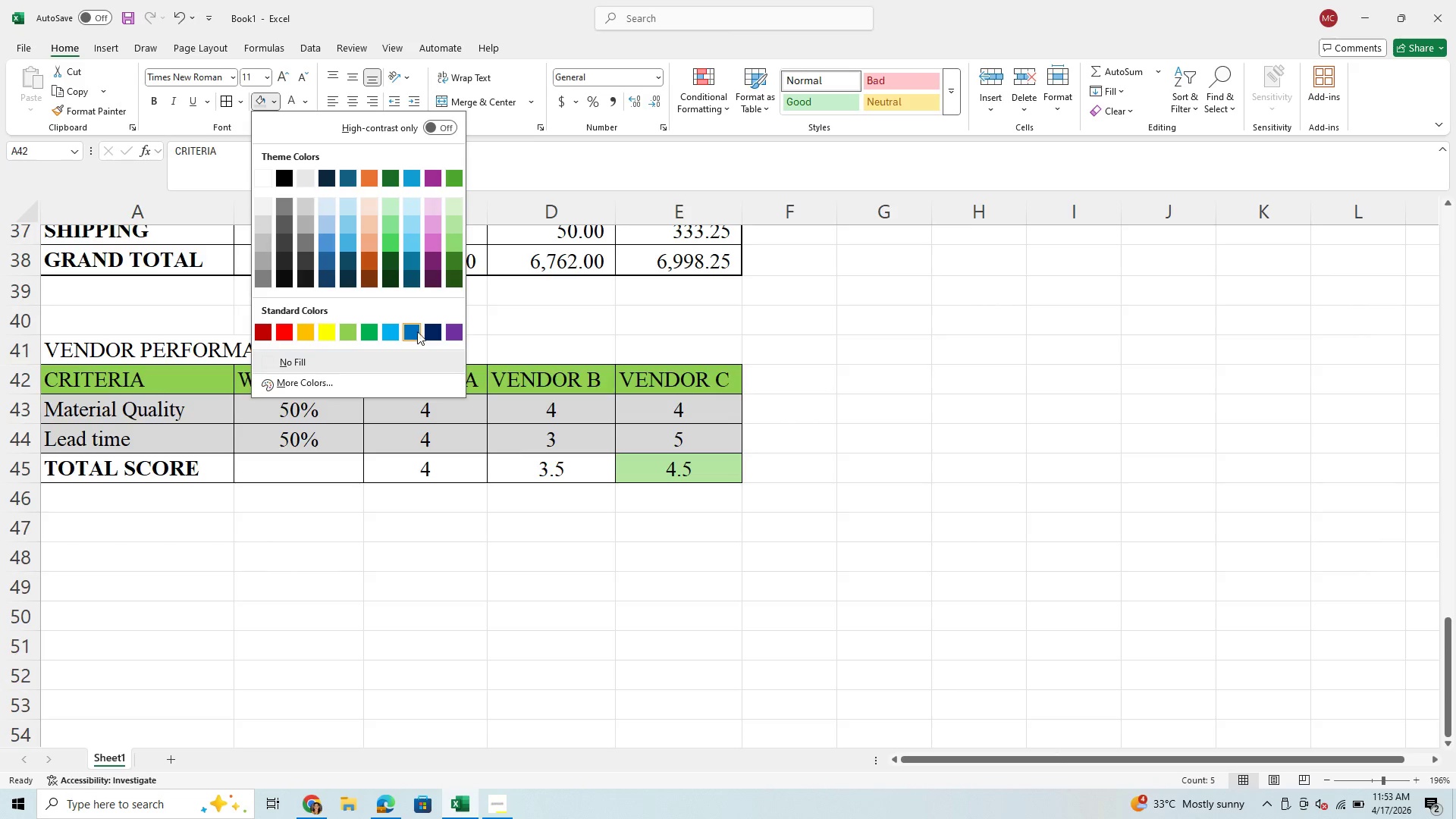 
left_click([425, 331])
 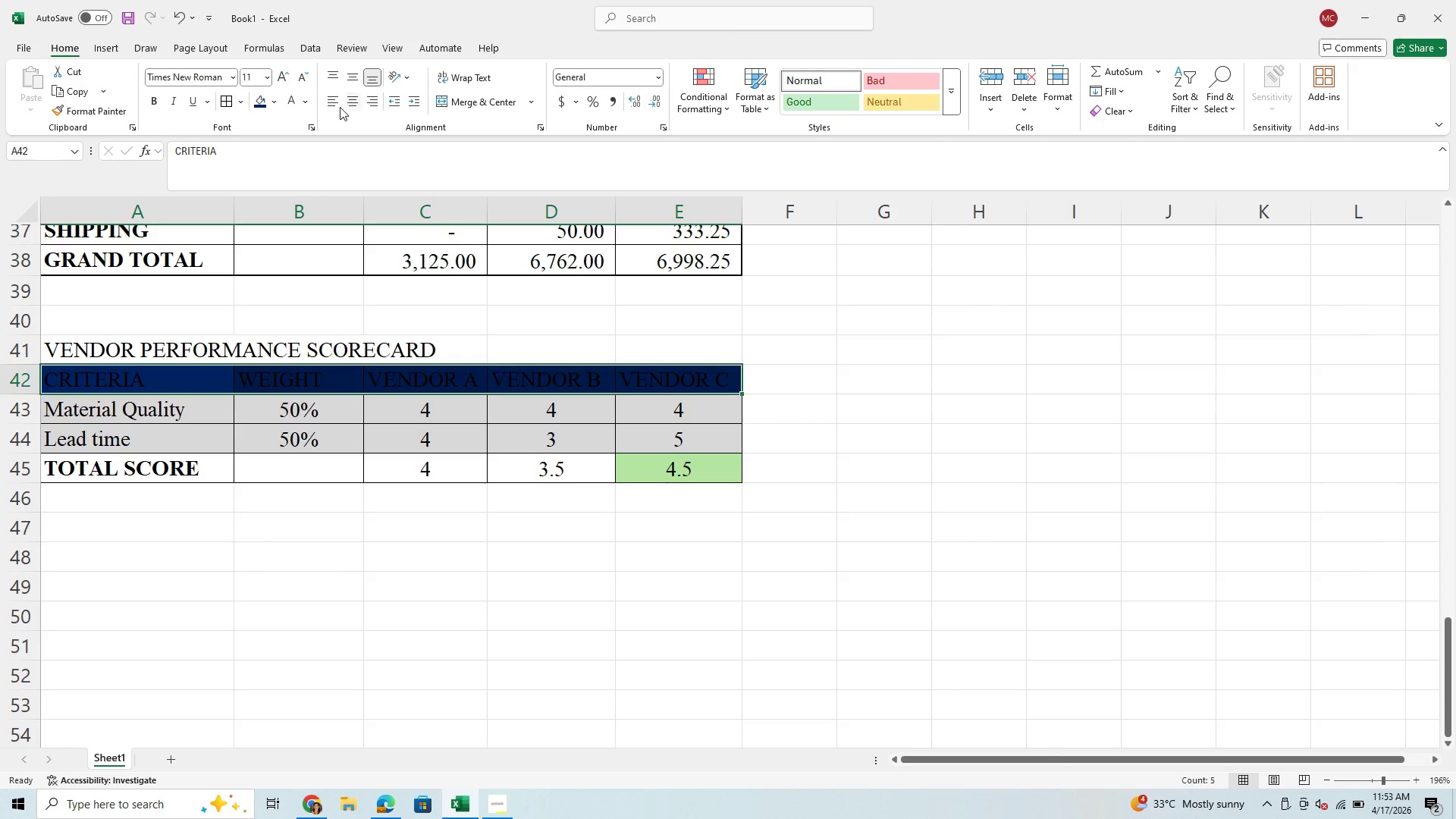 
left_click([297, 101])
 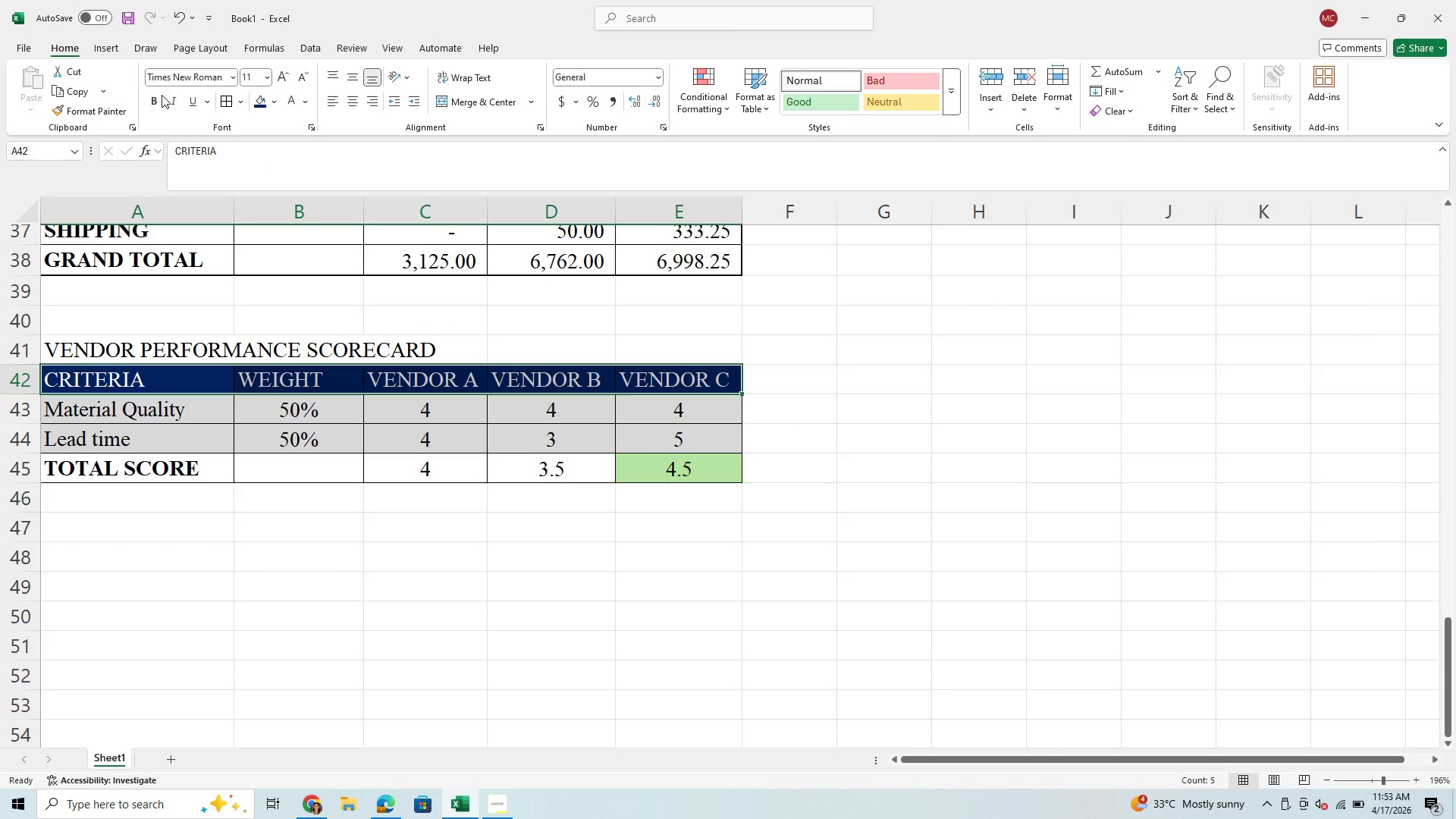 
left_click([155, 102])
 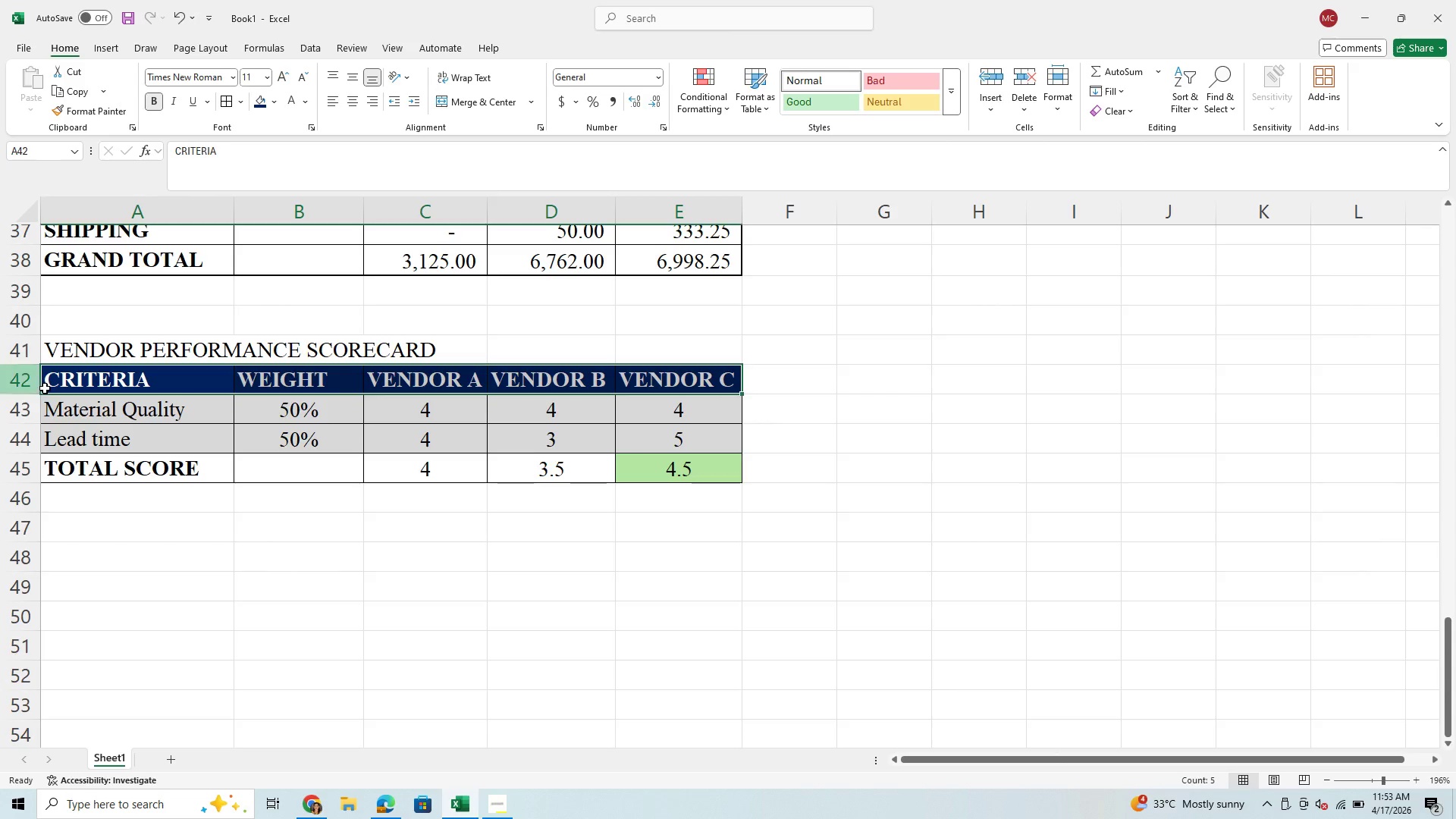 
left_click_drag(start_coordinate=[30, 393], to_coordinate=[33, 413])
 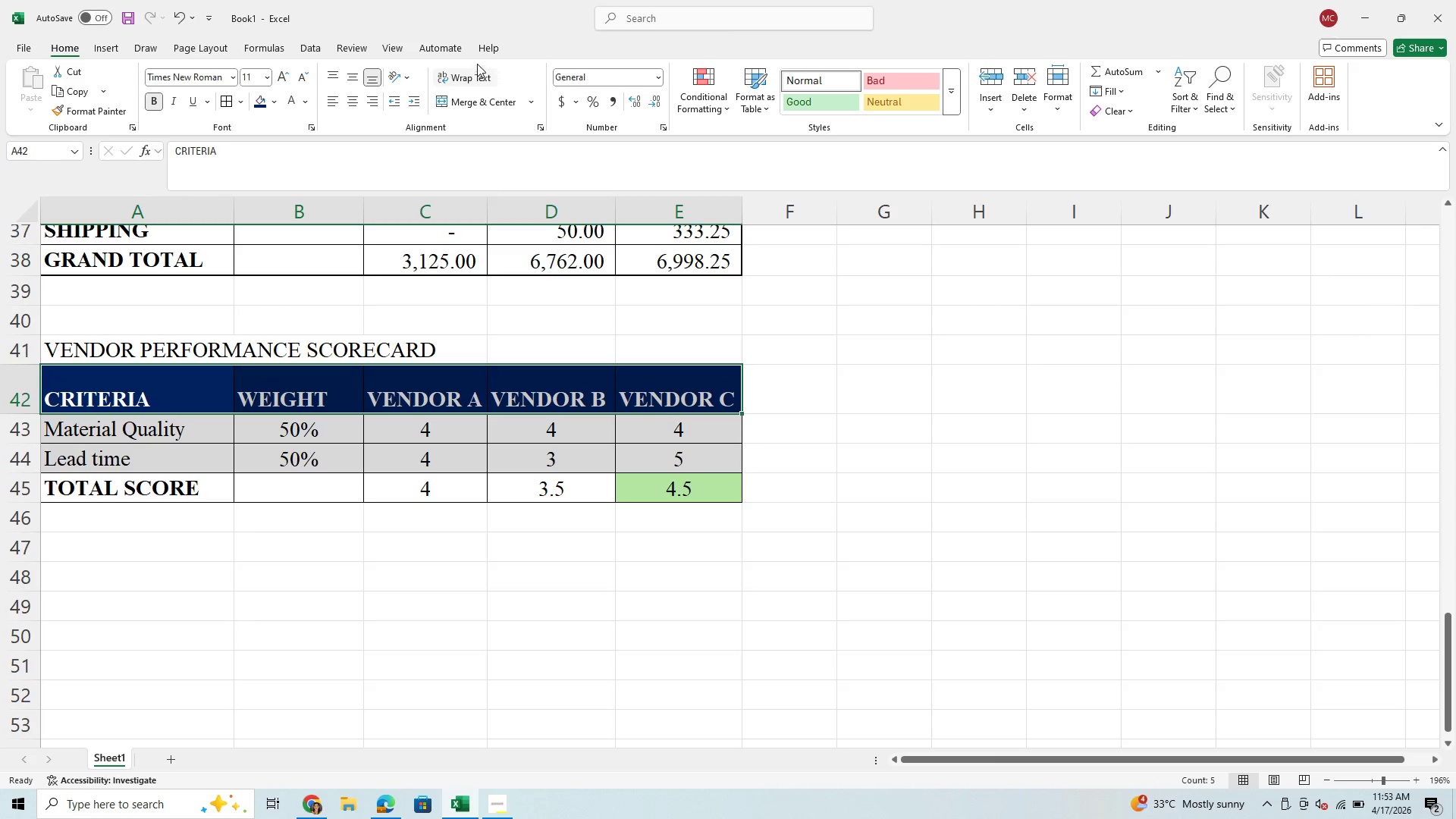 
left_click([461, 71])
 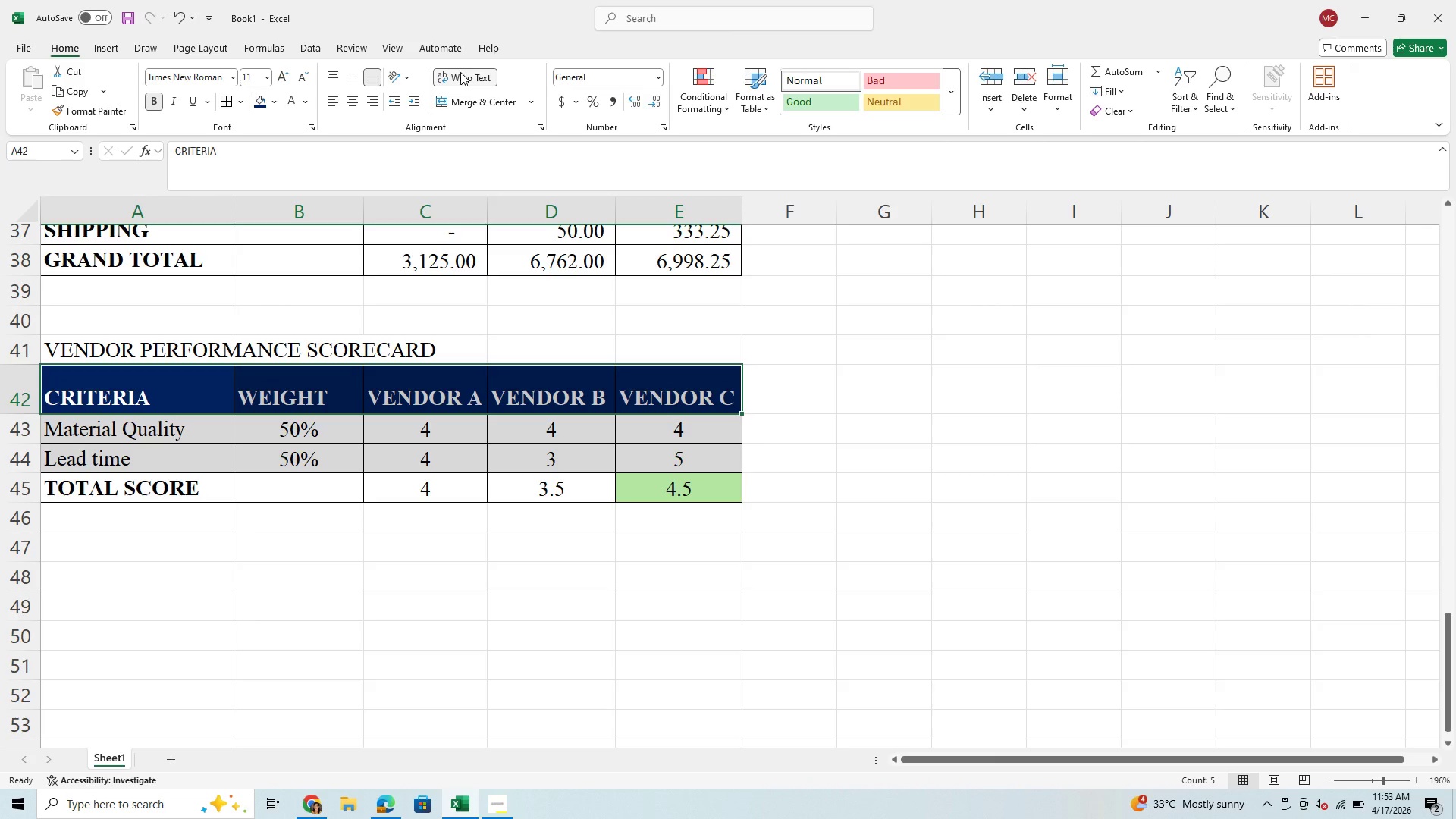 
mouse_move([453, 129])
 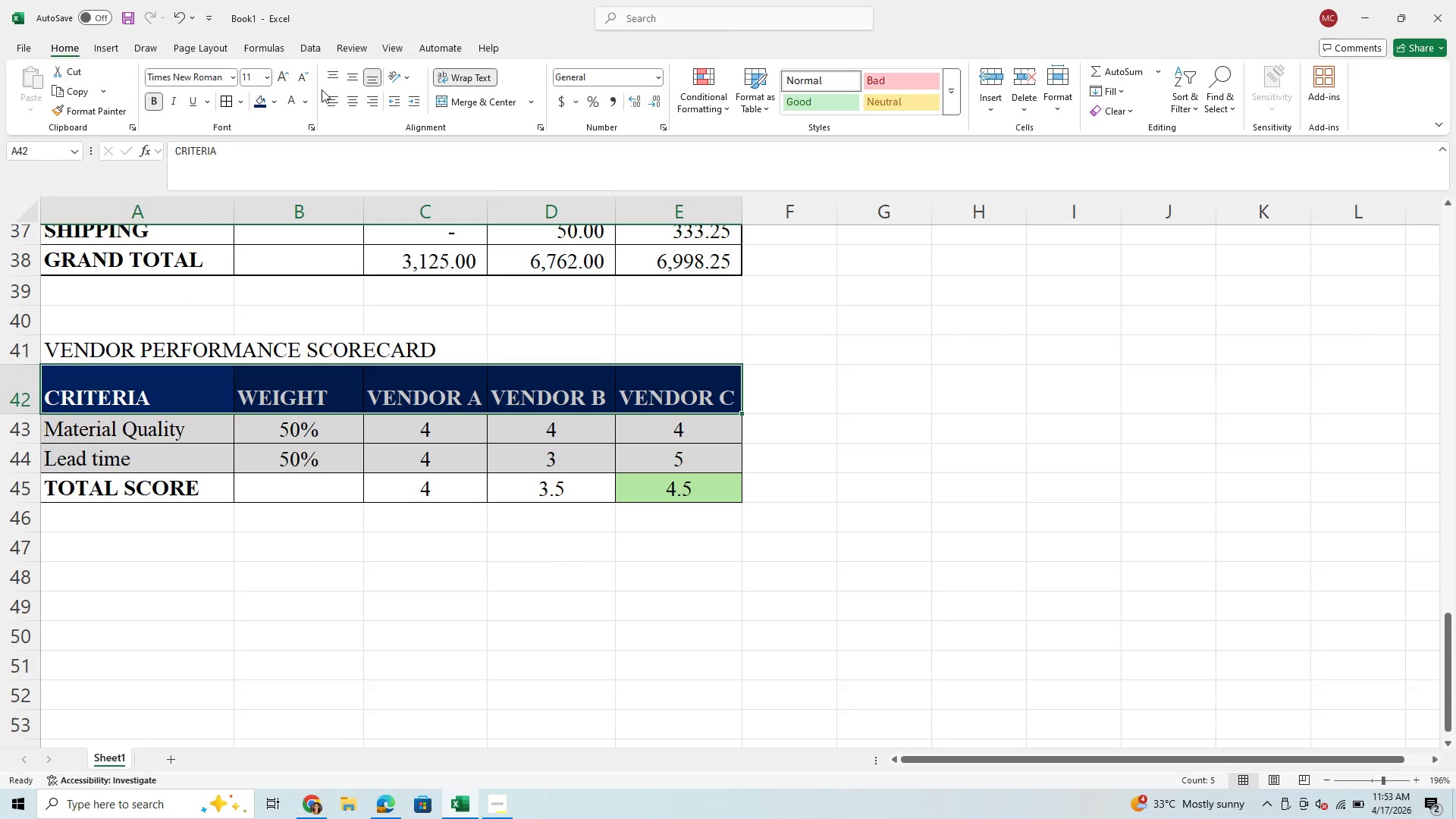 
left_click([354, 105])
 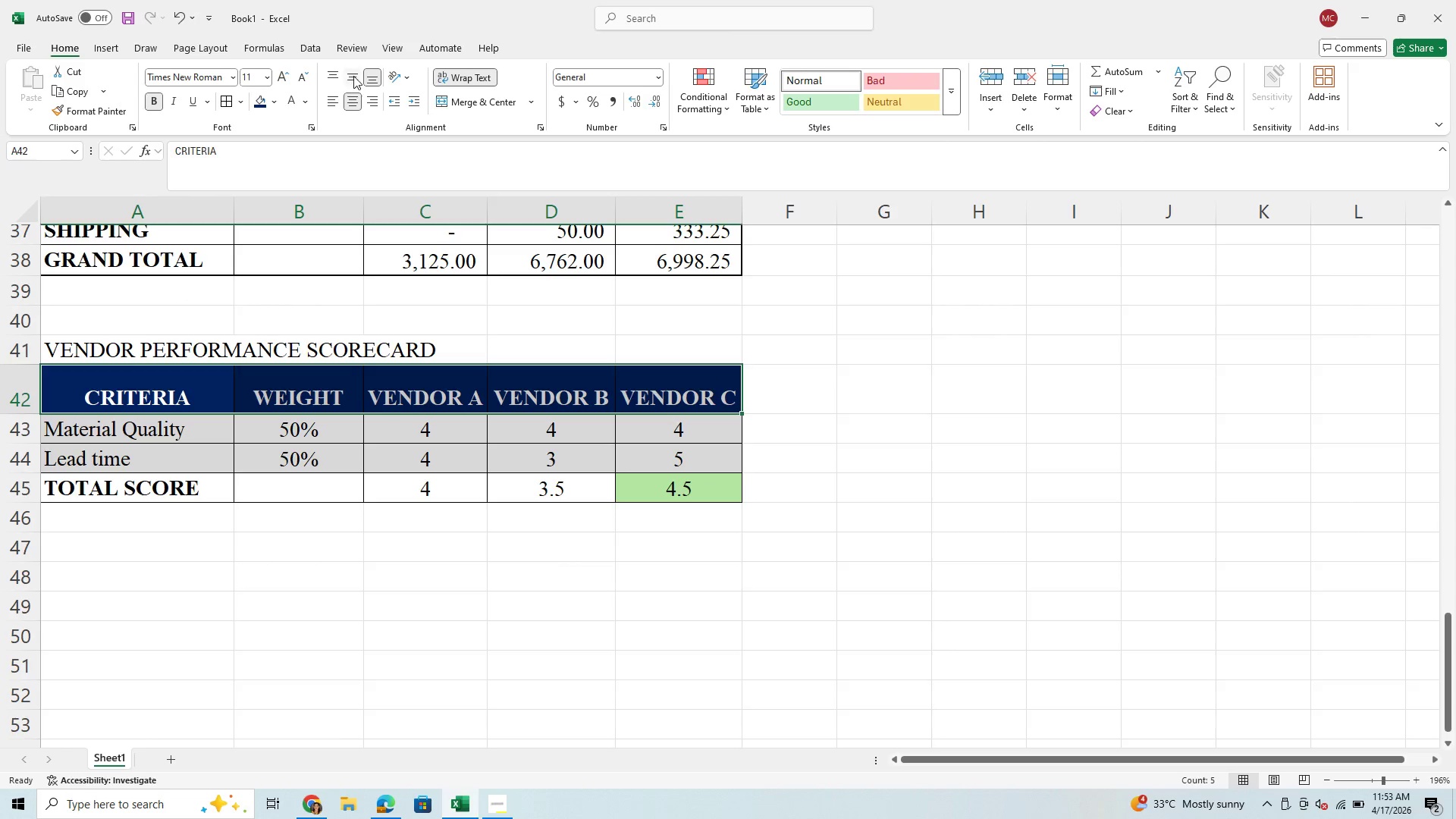 
left_click([353, 76])
 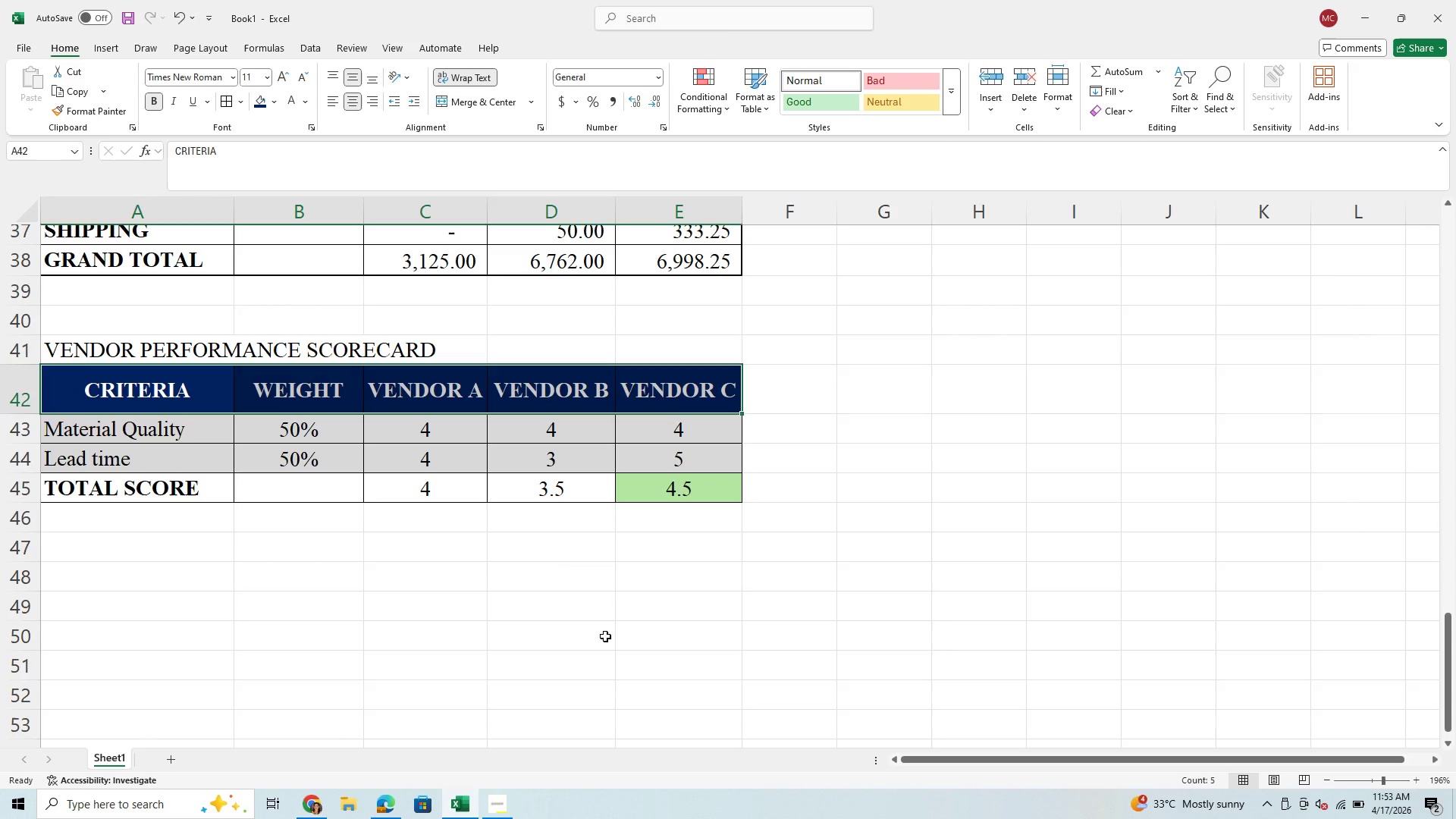 
left_click([570, 646])
 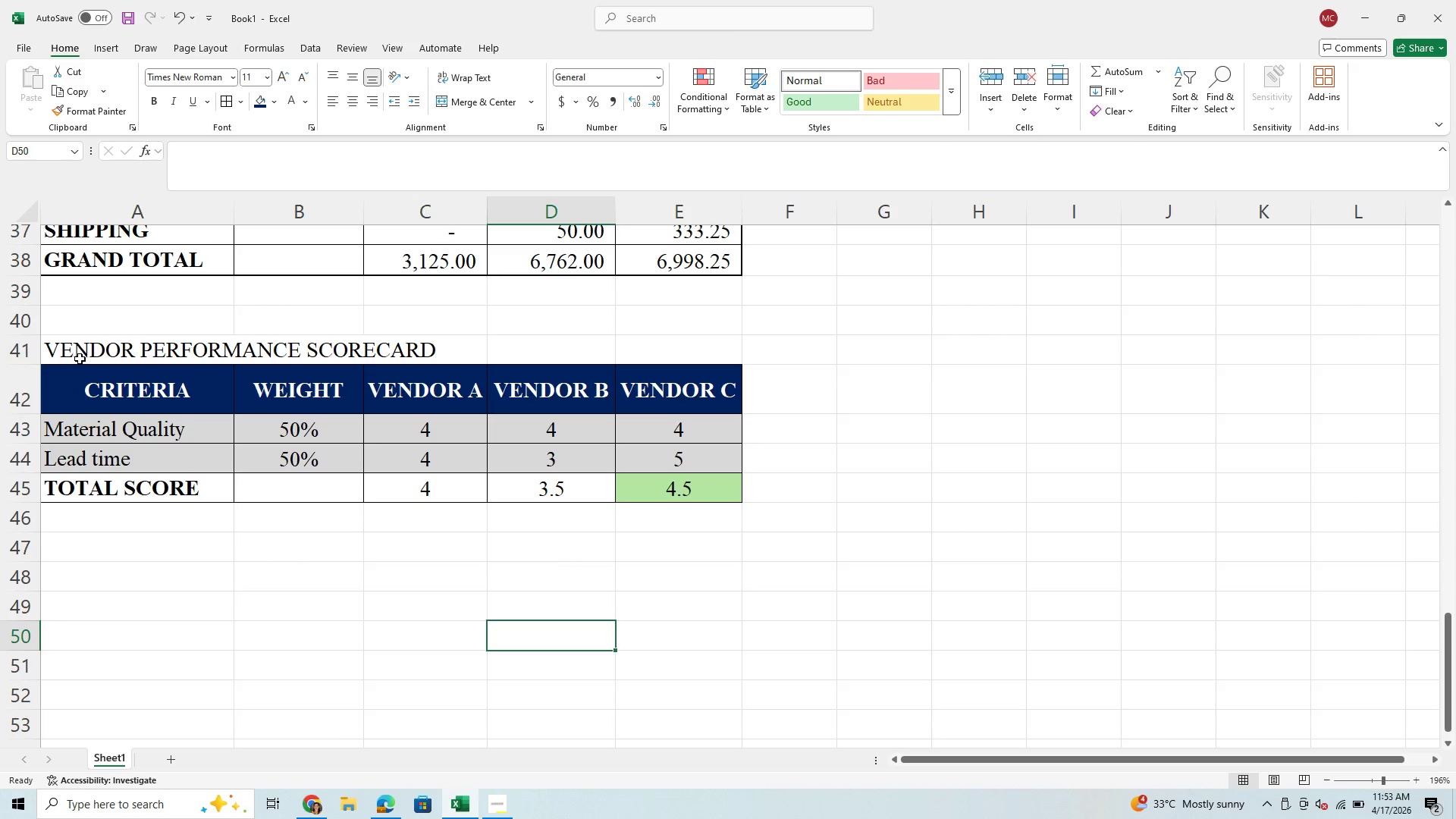 
left_click_drag(start_coordinate=[68, 377], to_coordinate=[695, 484])
 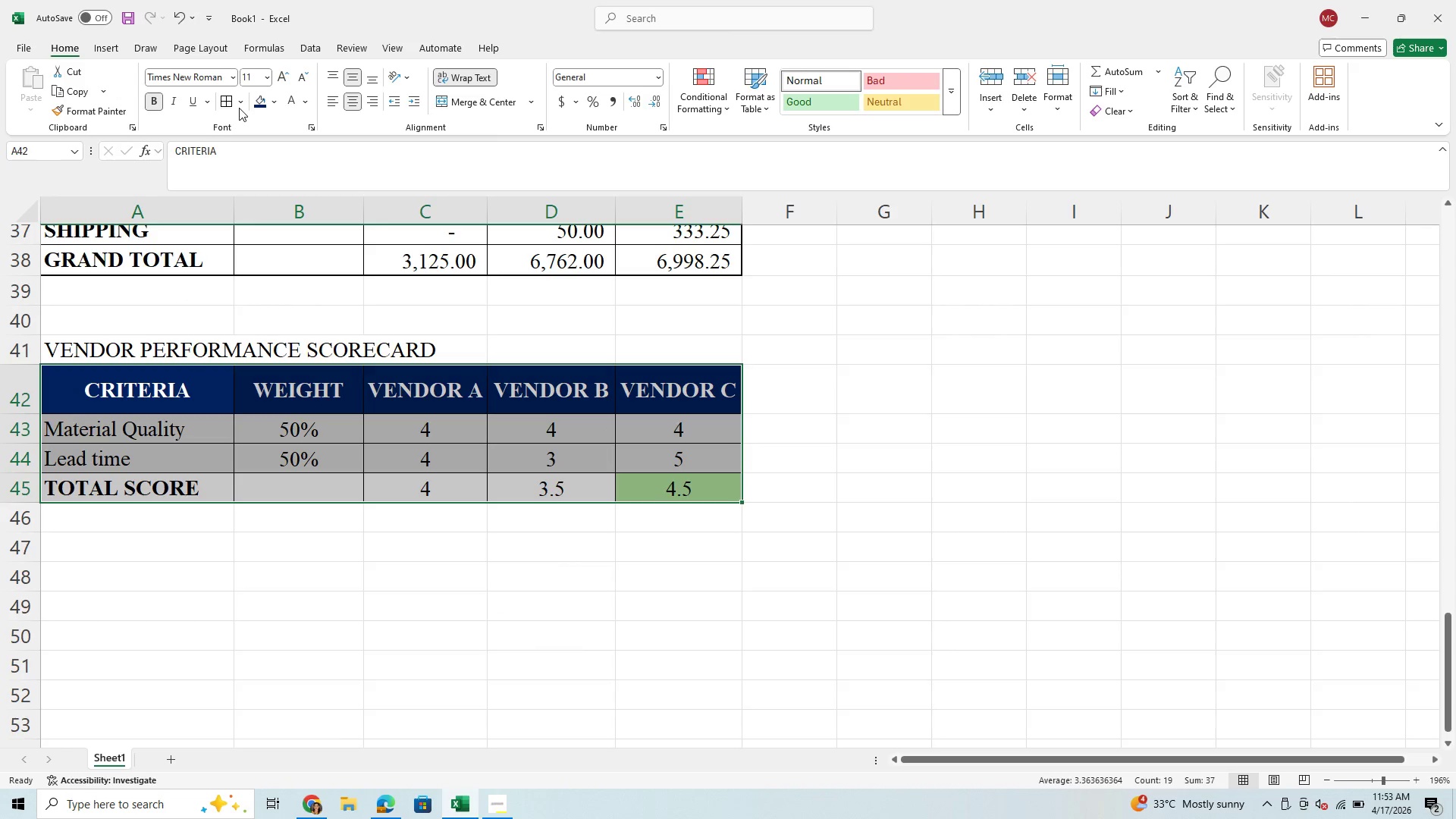 
left_click([239, 108])
 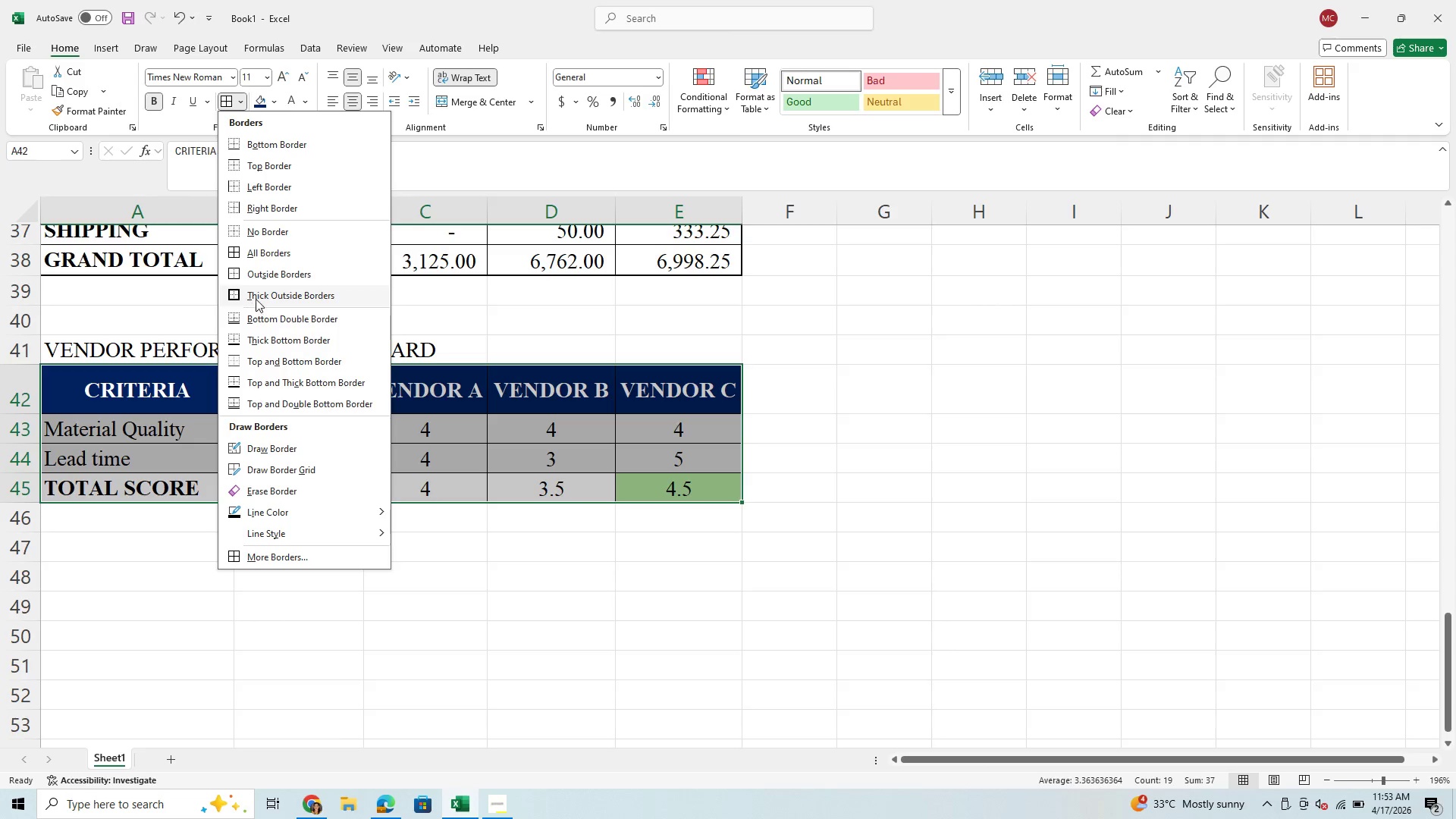 
left_click([273, 293])
 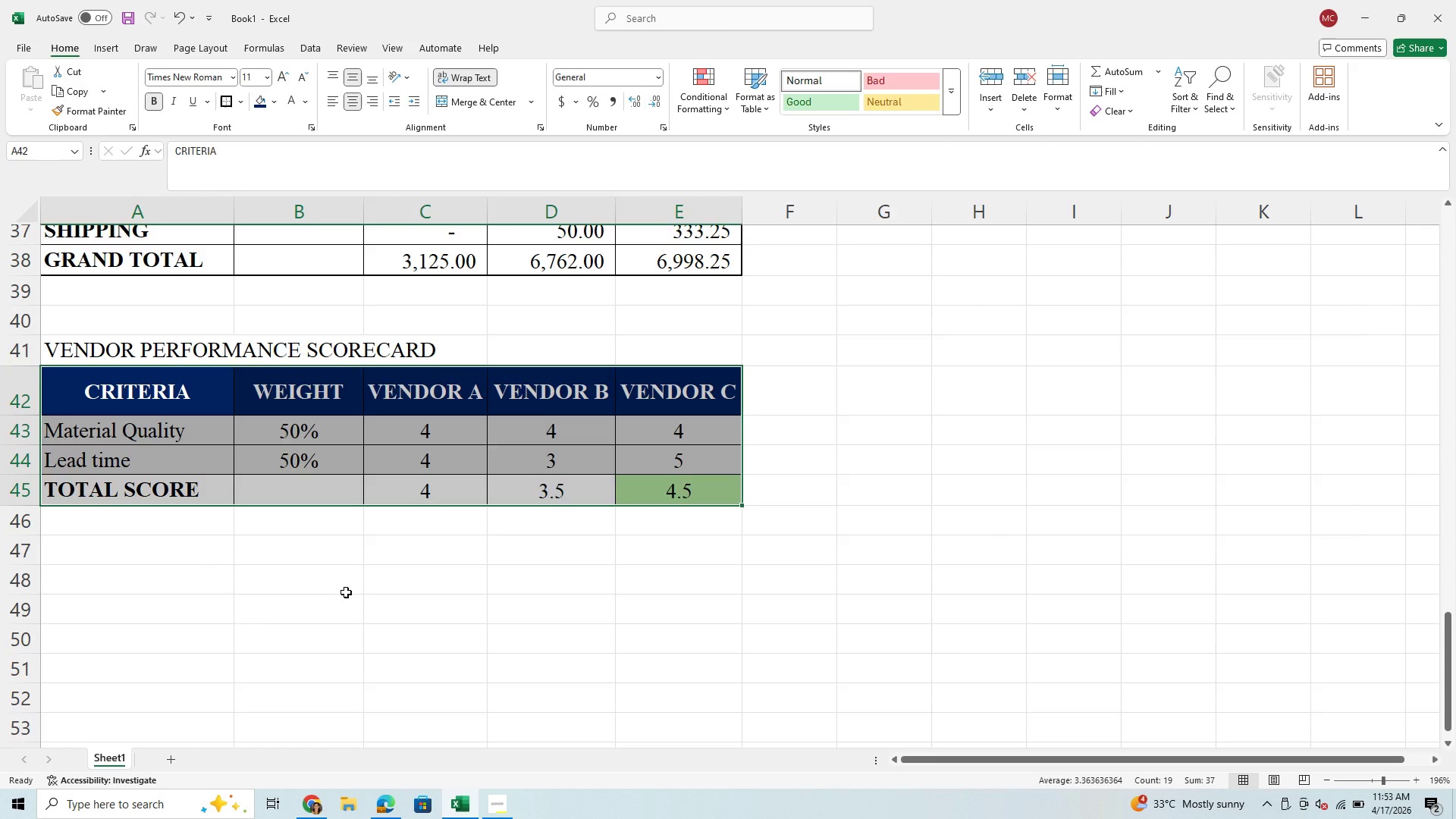 
left_click([347, 594])
 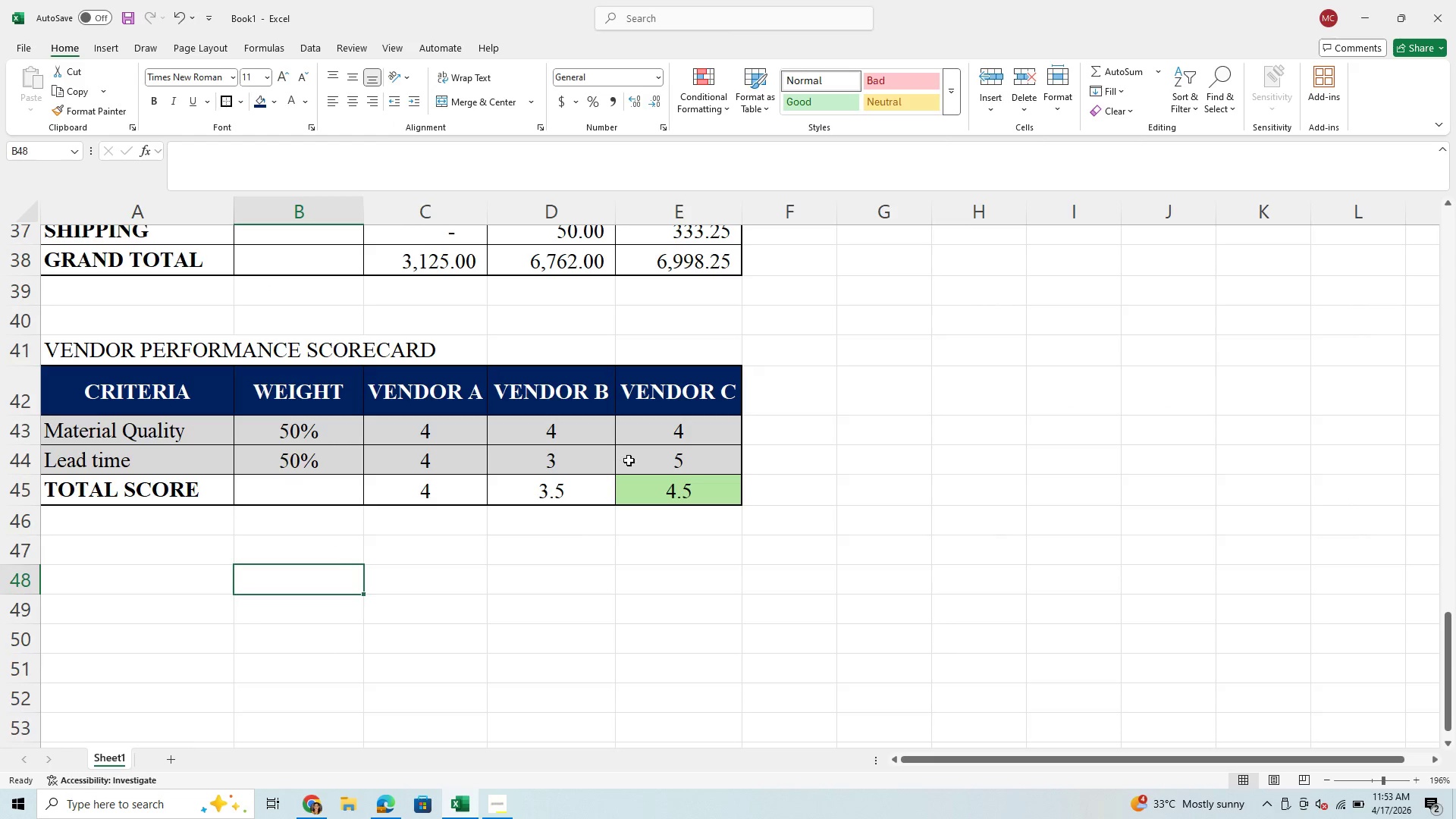 
scroll: coordinate [629, 460], scroll_direction: up, amount: 4.0
 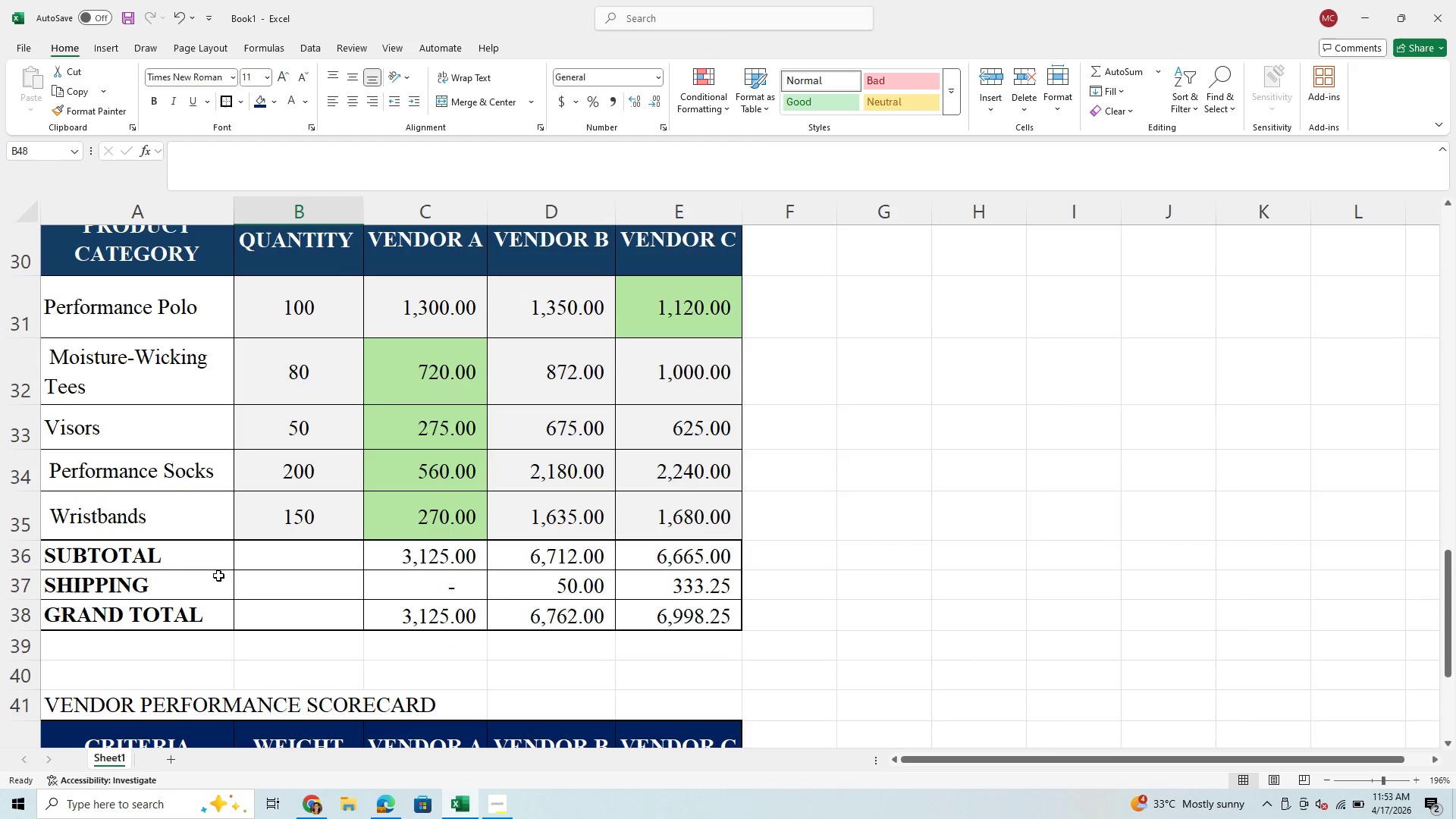 
left_click_drag(start_coordinate=[171, 555], to_coordinate=[645, 548])
 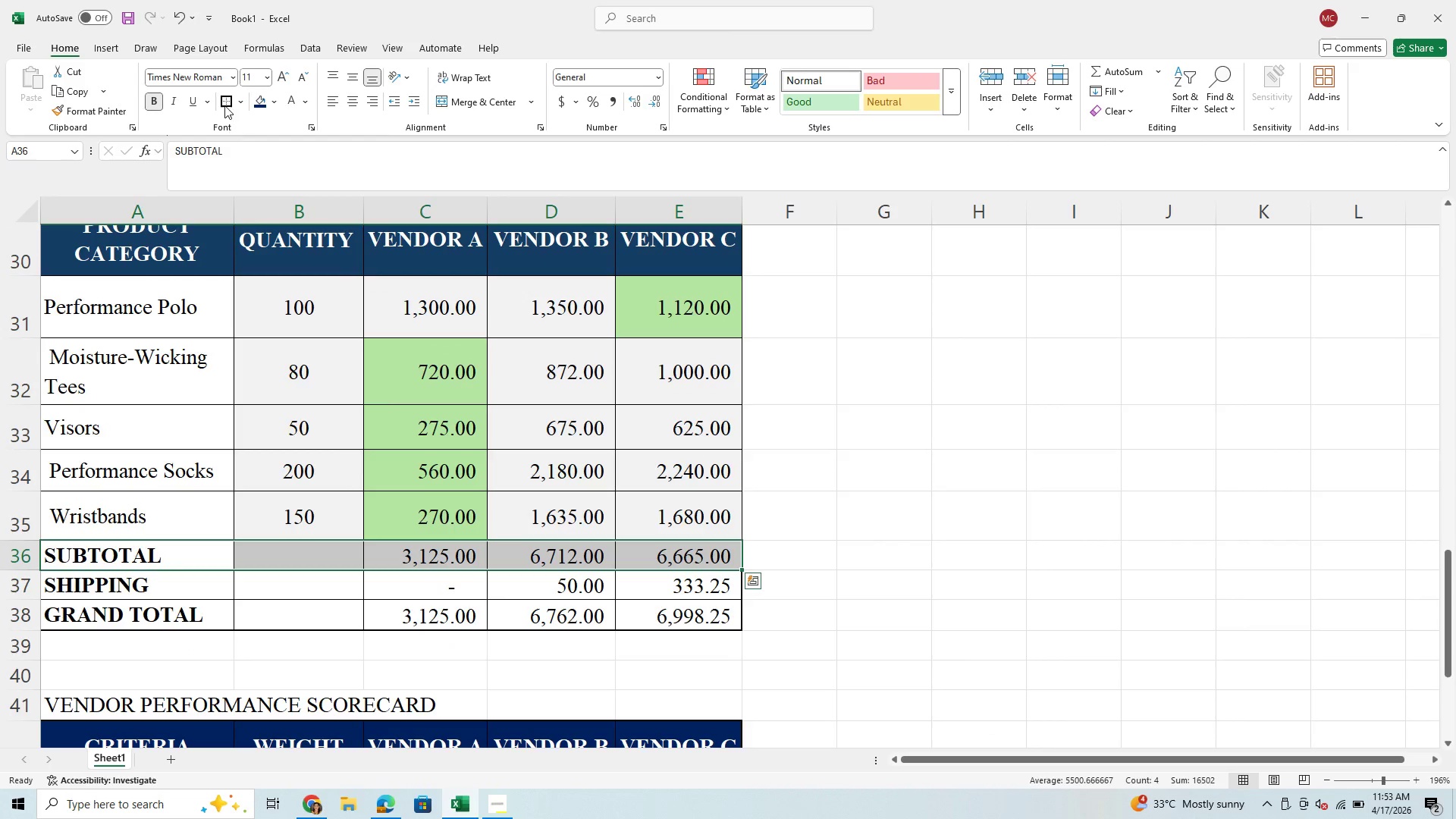 
left_click([216, 93])
 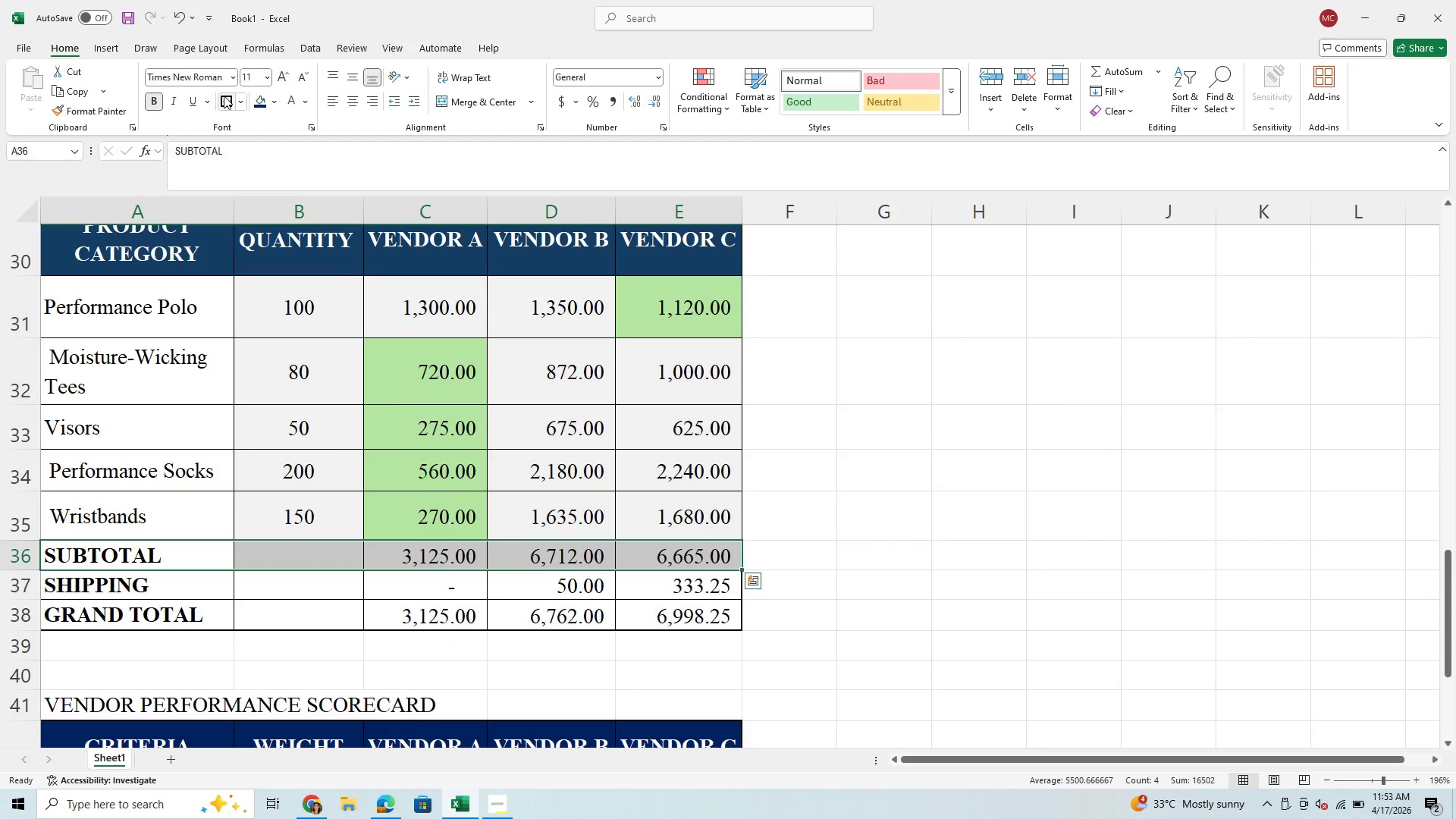 
left_click([224, 96])
 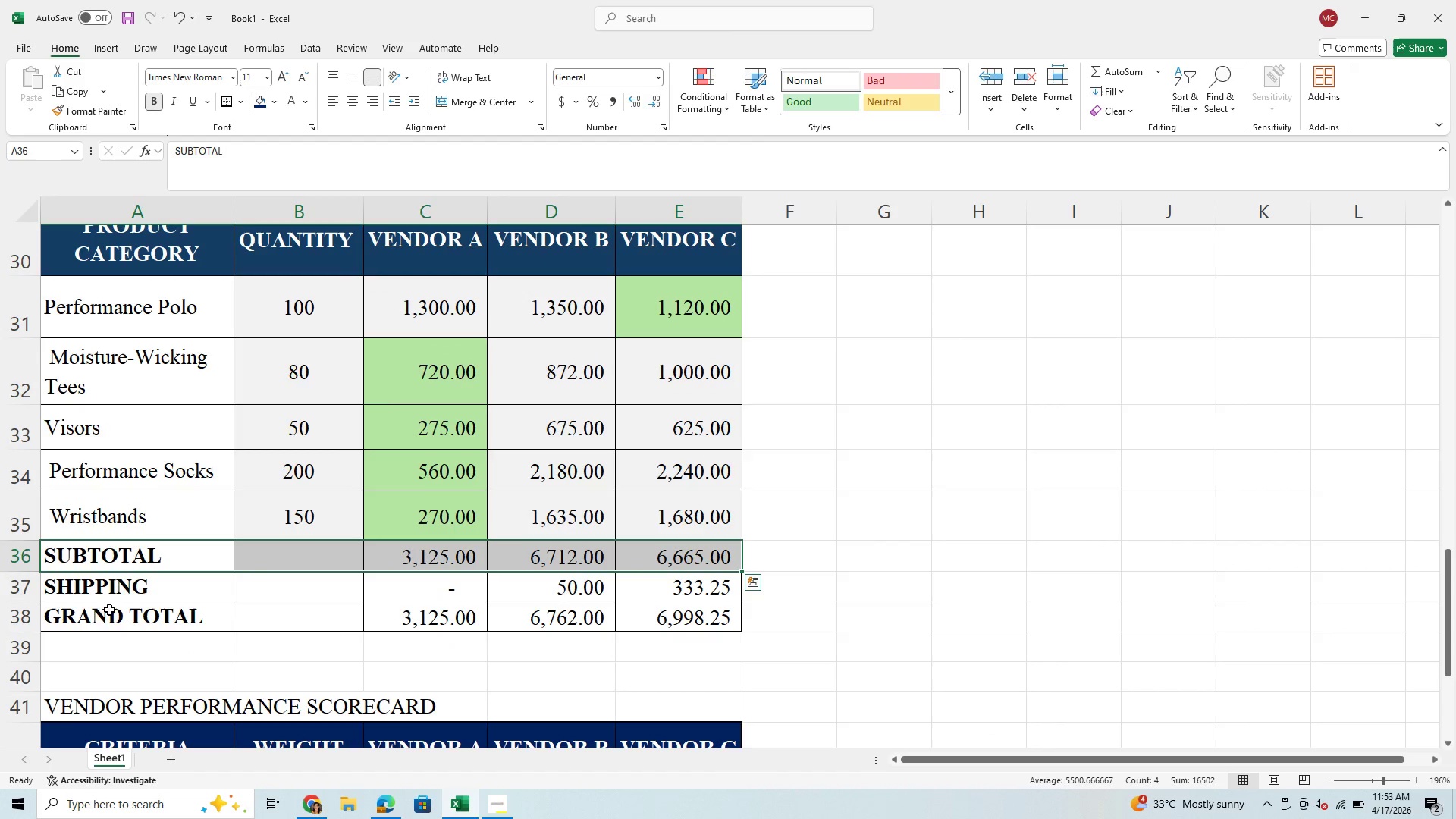 
left_click_drag(start_coordinate=[99, 622], to_coordinate=[675, 609])
 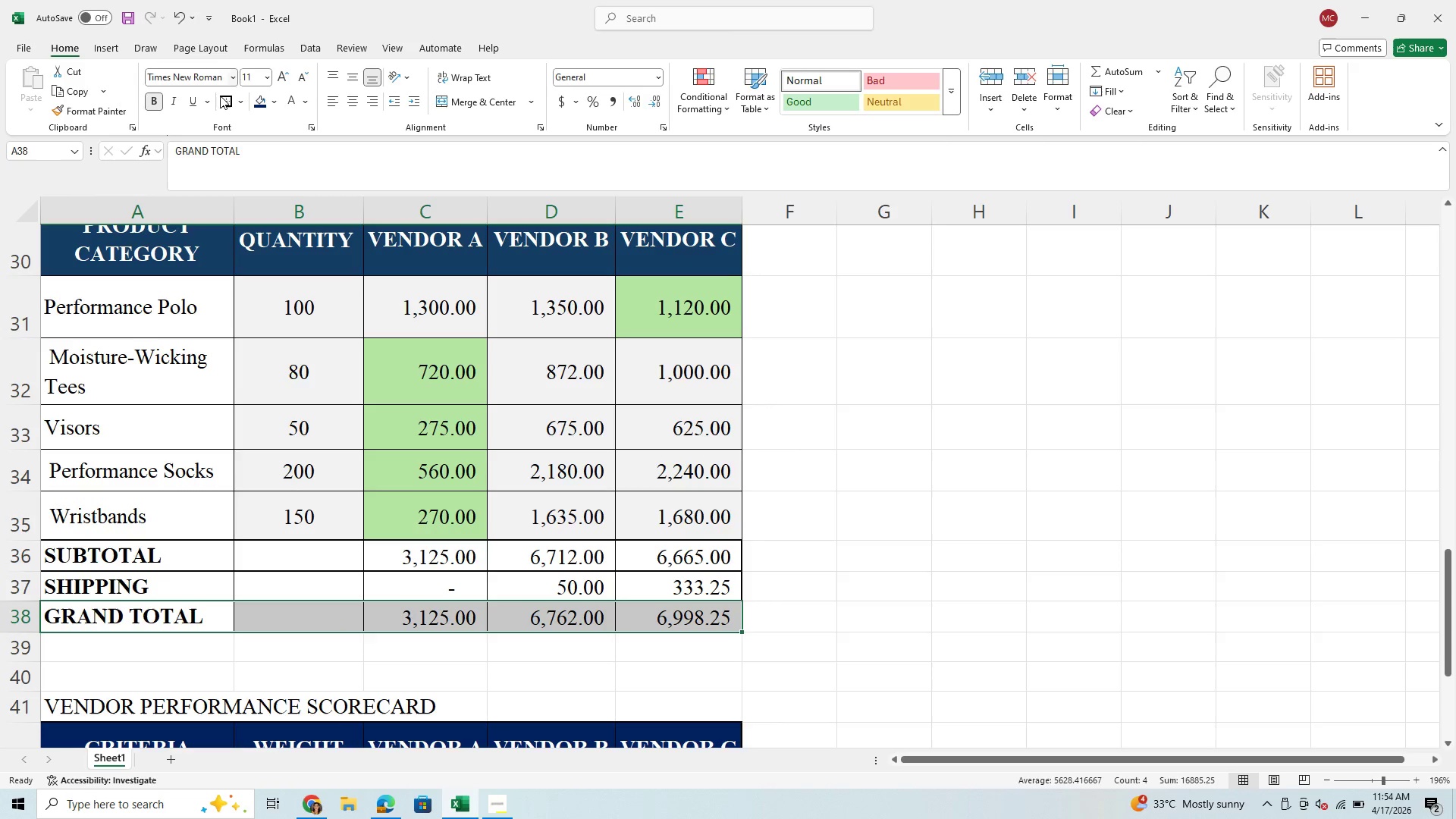 
left_click([219, 99])
 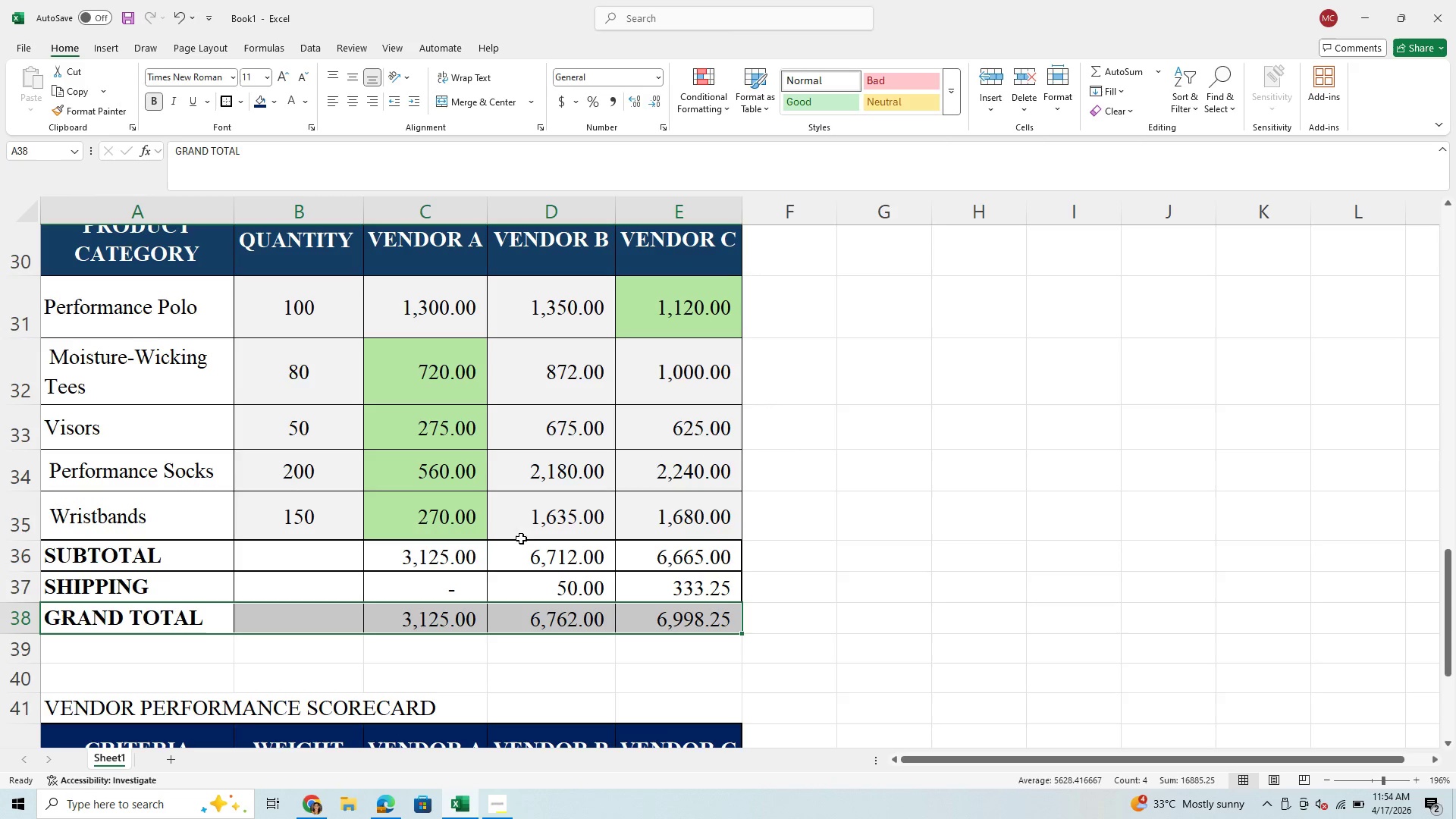 
left_click([597, 535])
 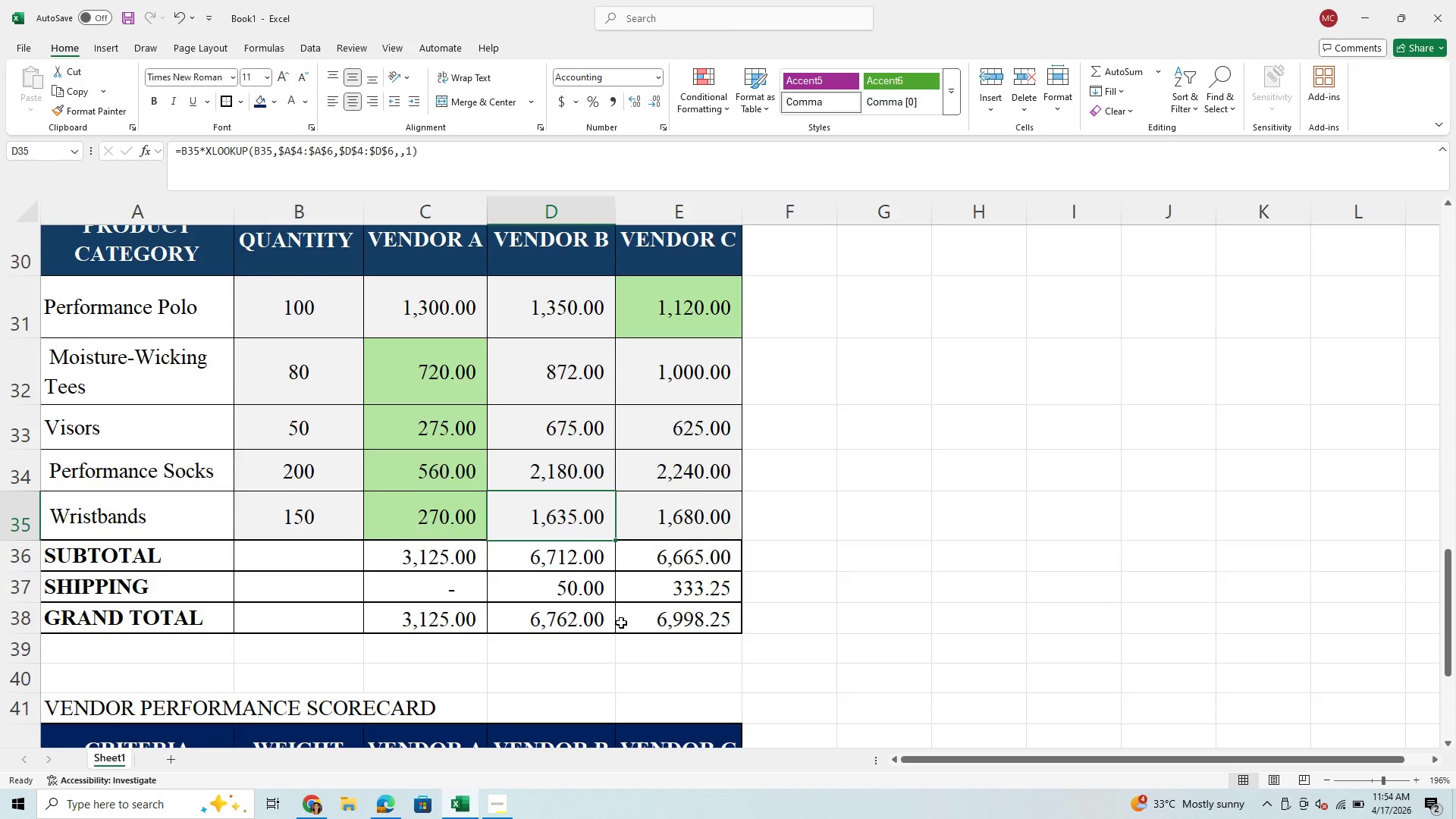 
scroll: coordinate [621, 623], scroll_direction: up, amount: 3.0